 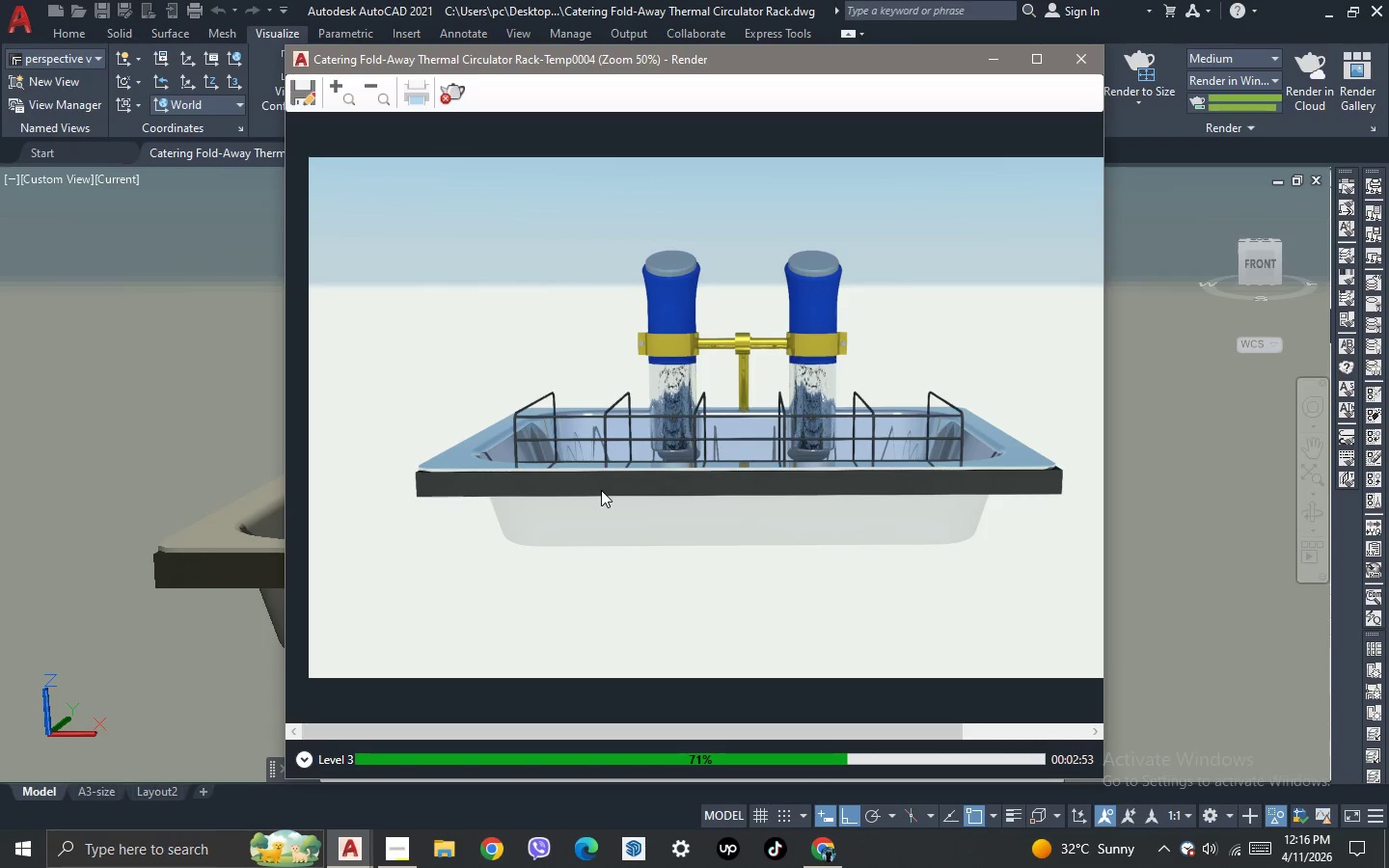 
scroll: coordinate [673, 382], scroll_direction: none, amount: 0.0
 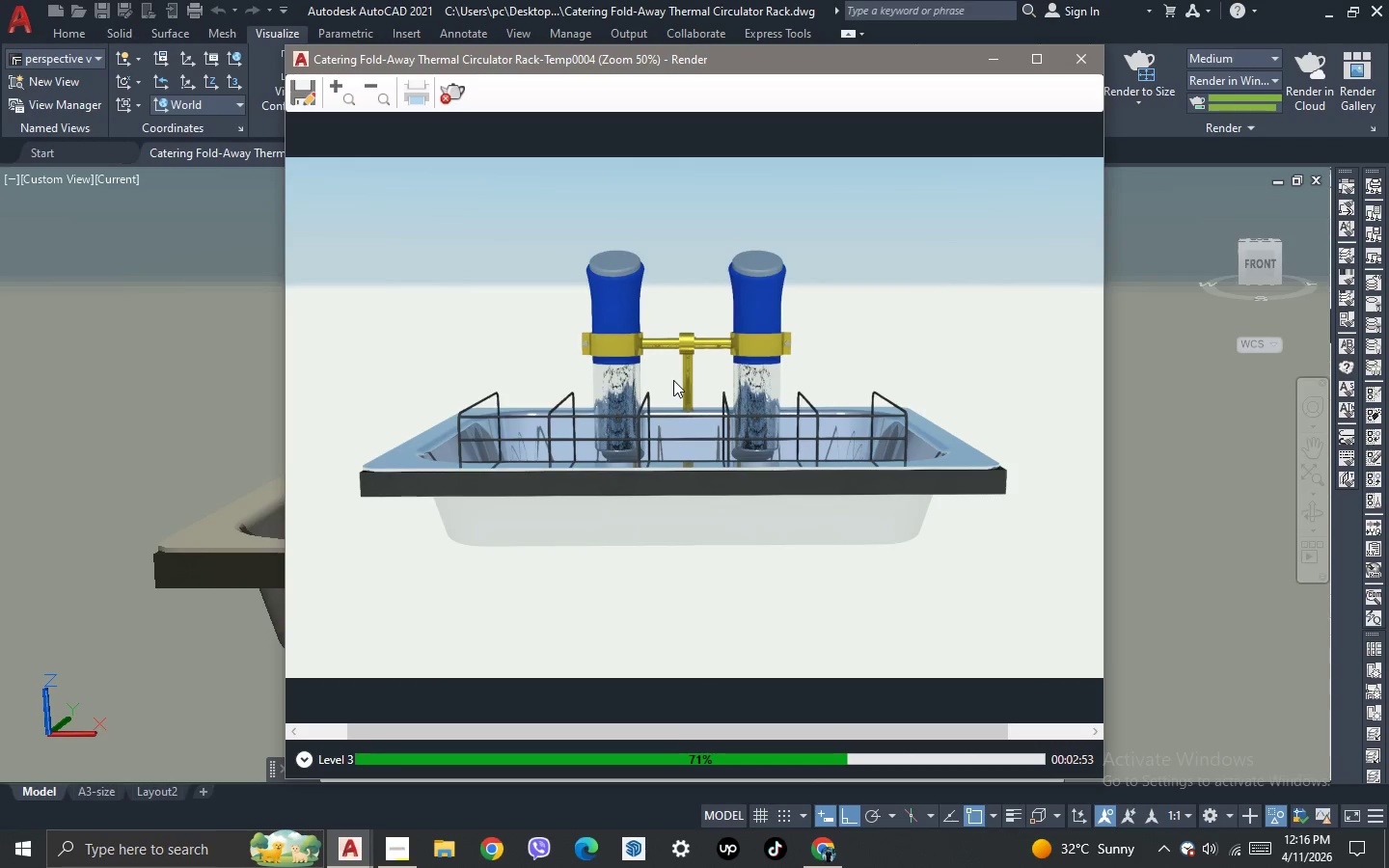 
scroll: coordinate [673, 380], scroll_direction: down, amount: 1.0
 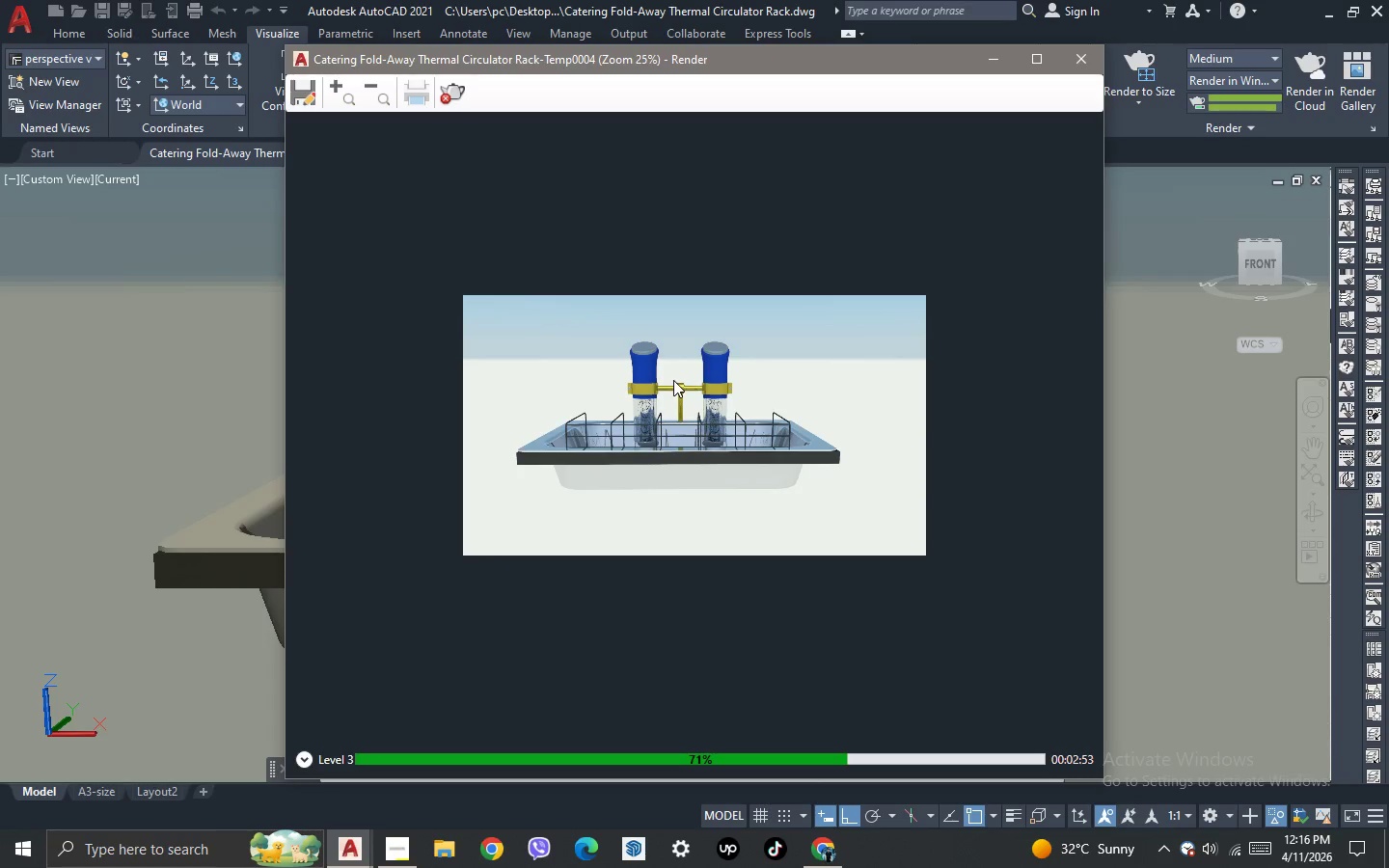 
scroll: coordinate [673, 379], scroll_direction: up, amount: 2.0
 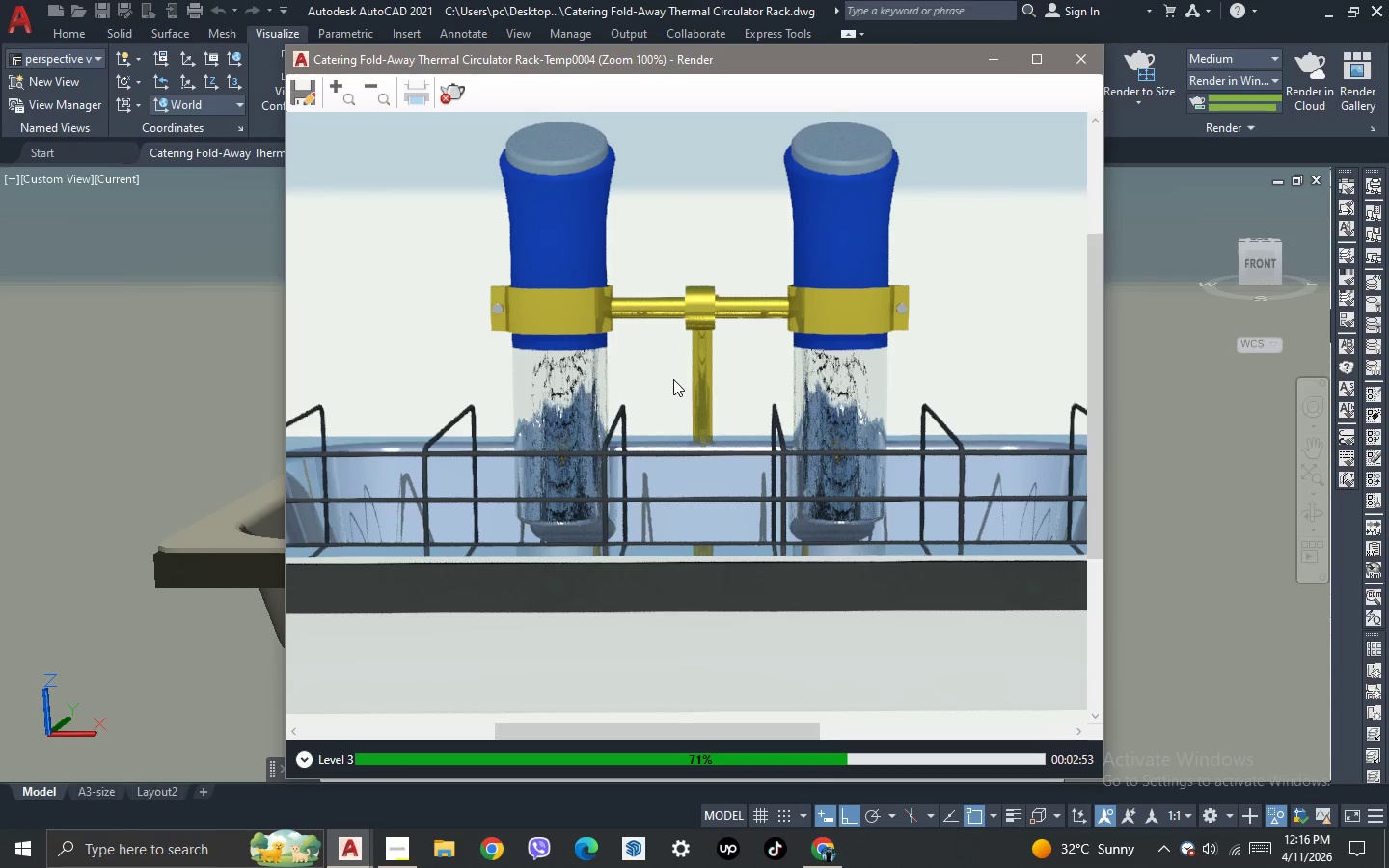 
scroll: coordinate [673, 379], scroll_direction: down, amount: 1.0
 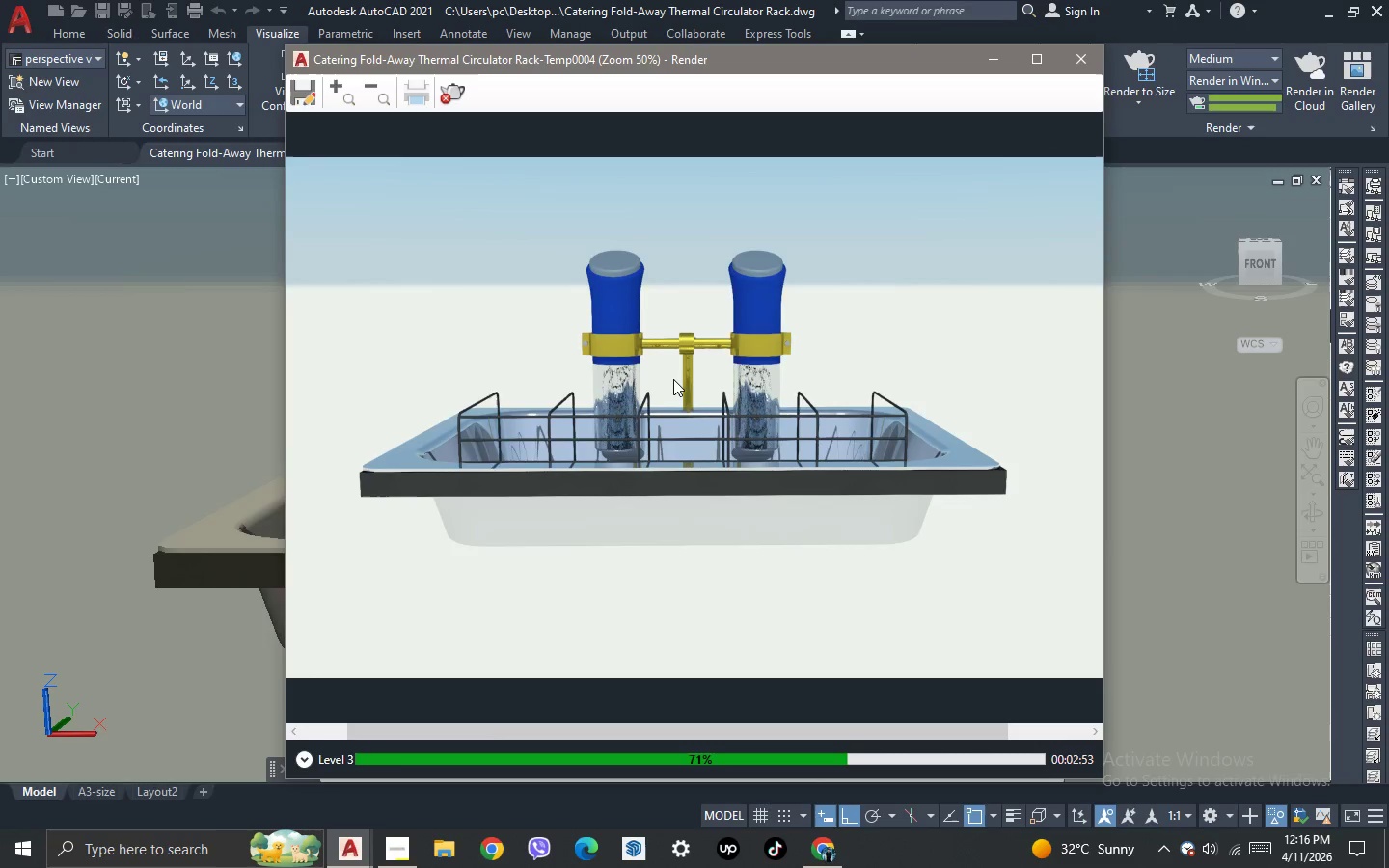 
scroll: coordinate [673, 379], scroll_direction: up, amount: 1.0
 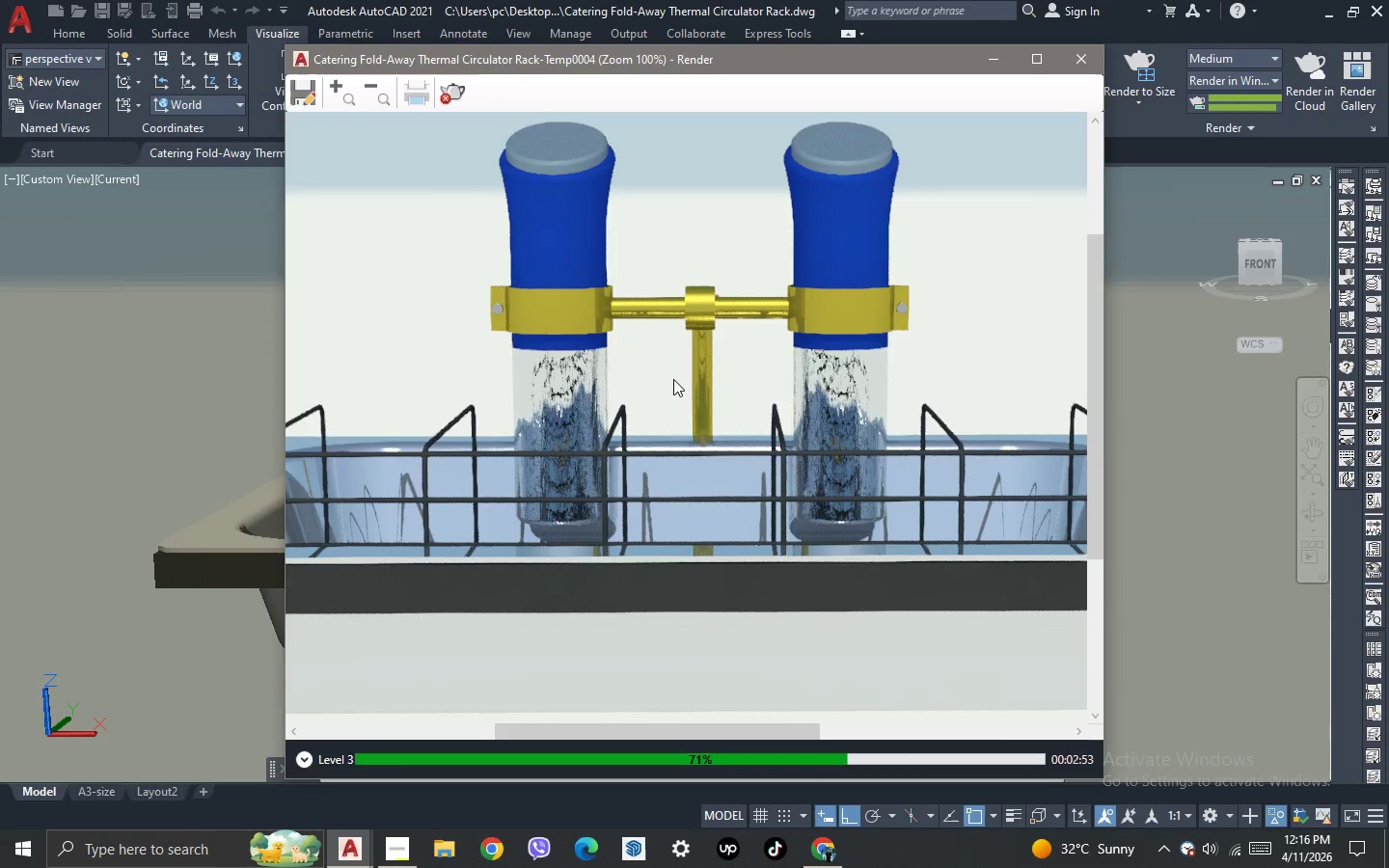 
scroll: coordinate [673, 379], scroll_direction: down, amount: 1.0
 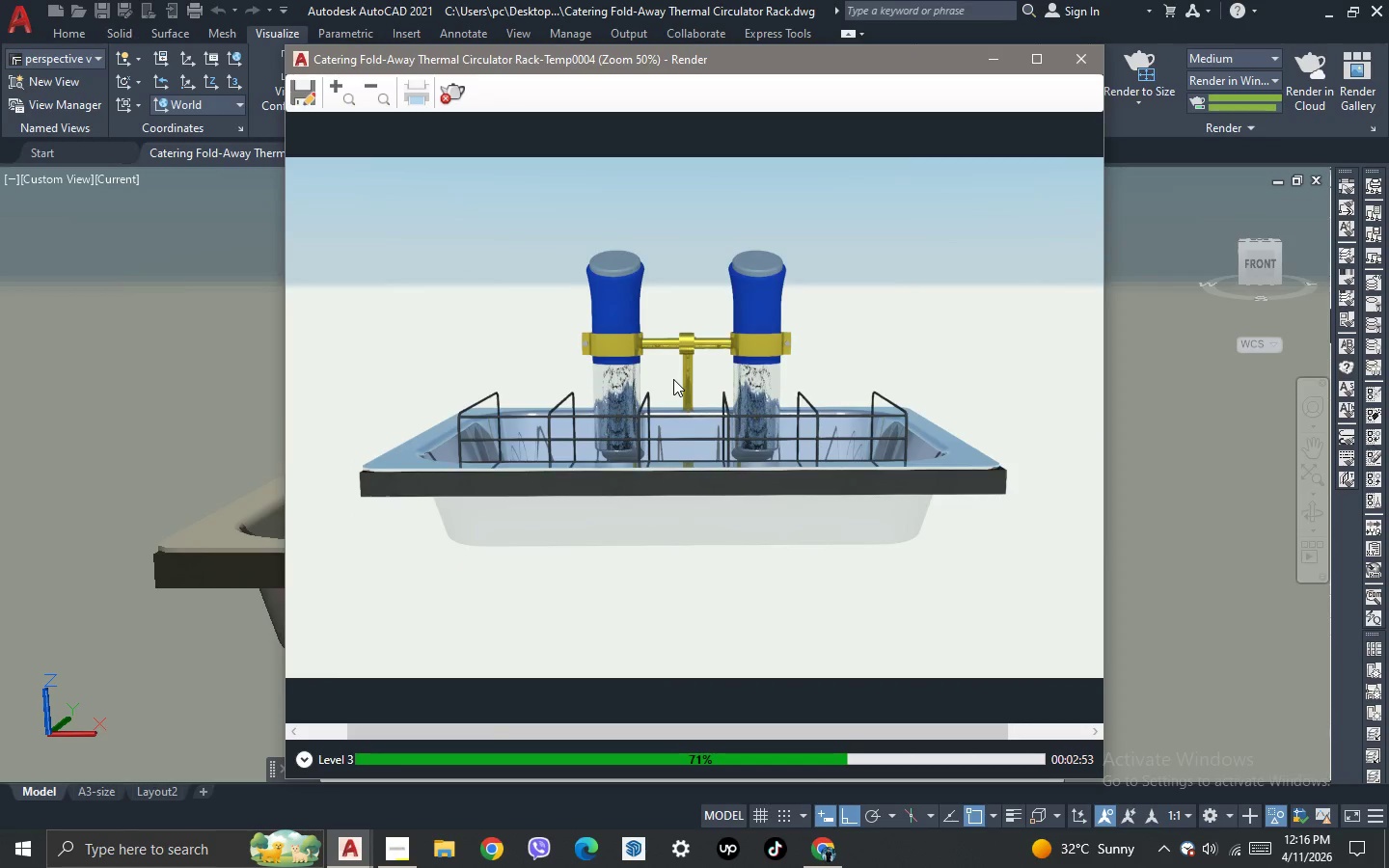 
scroll: coordinate [673, 379], scroll_direction: up, amount: 1.0
 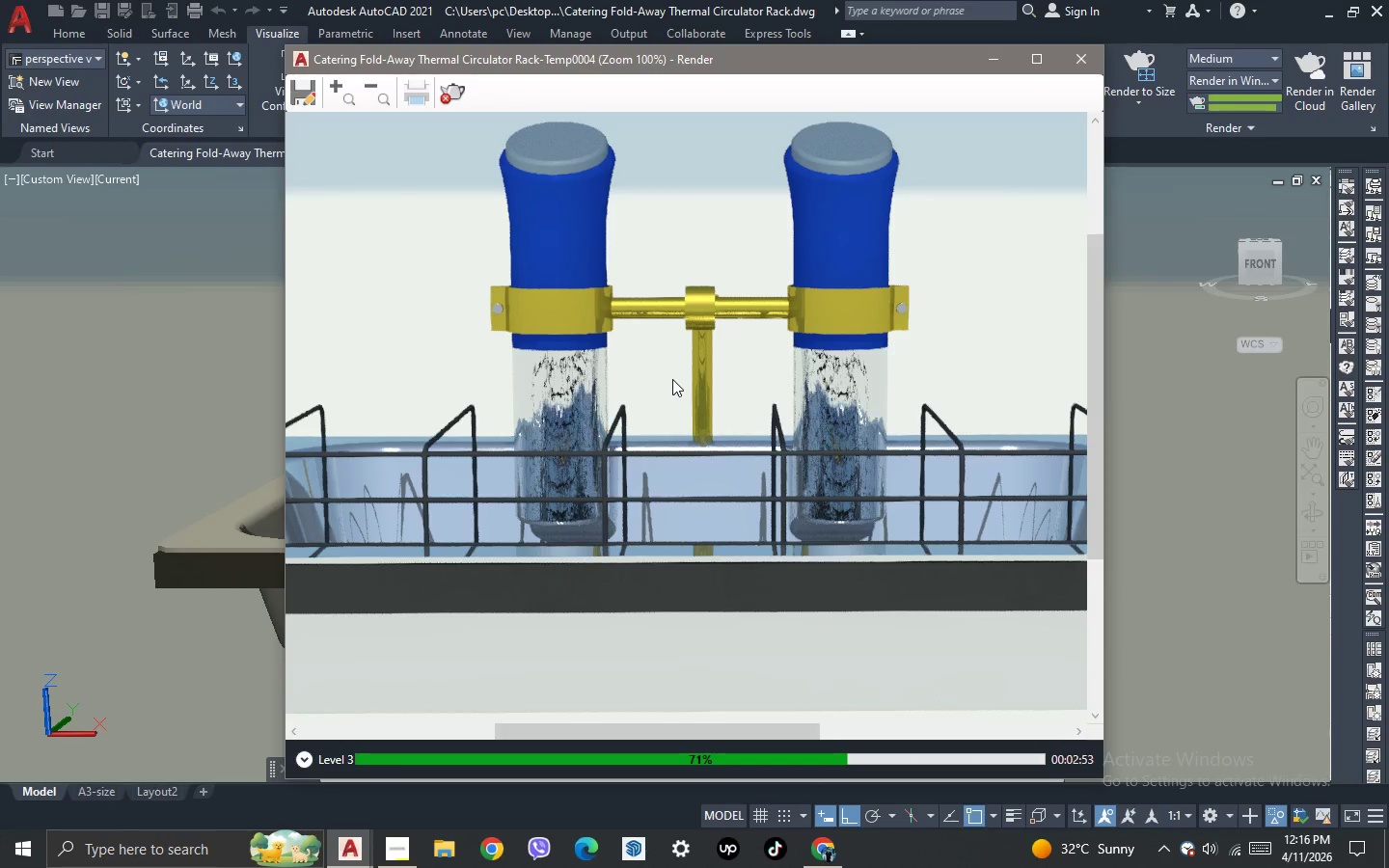 
scroll: coordinate [672, 379], scroll_direction: down, amount: 1.0
 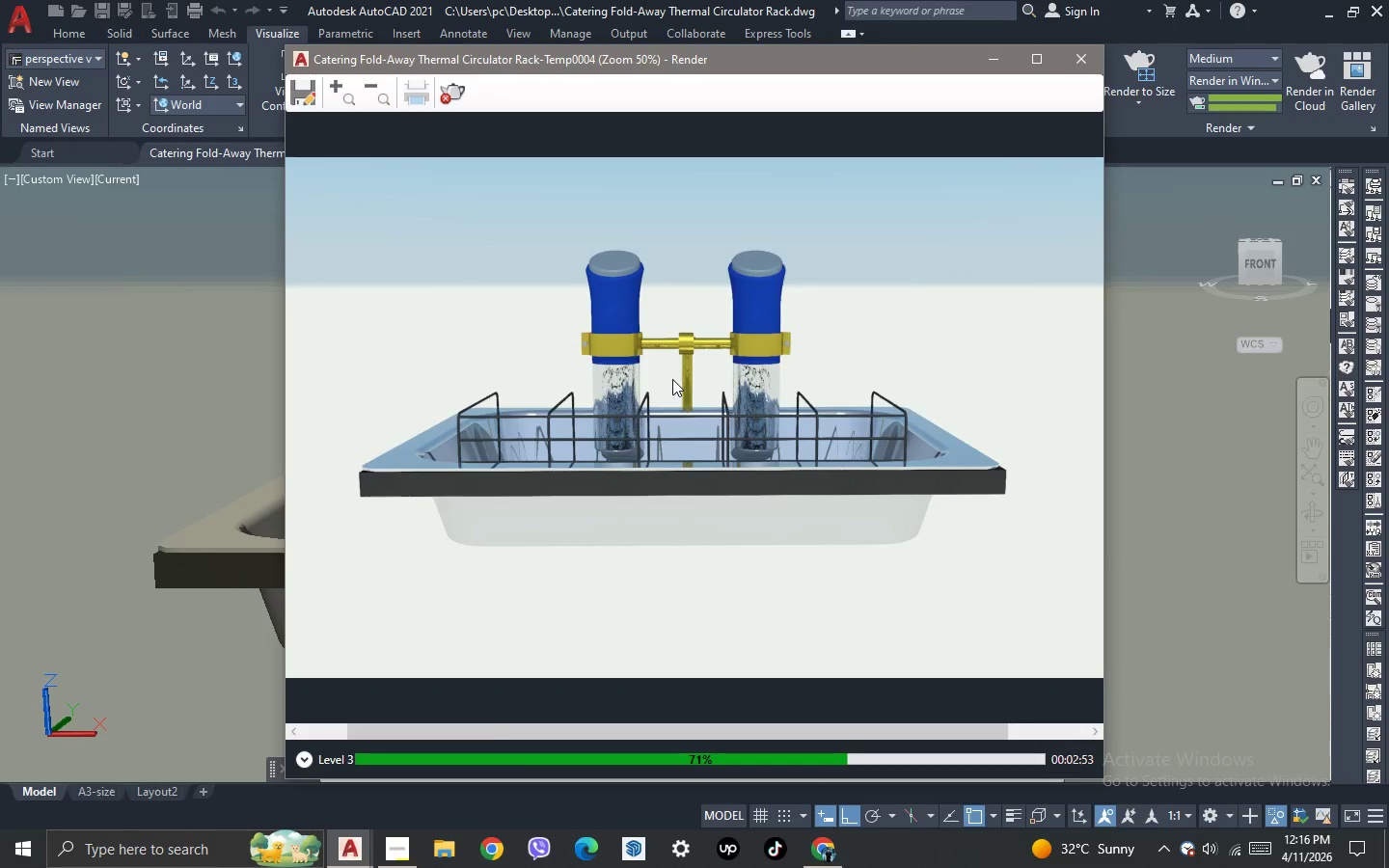 
scroll: coordinate [672, 379], scroll_direction: up, amount: 1.0
 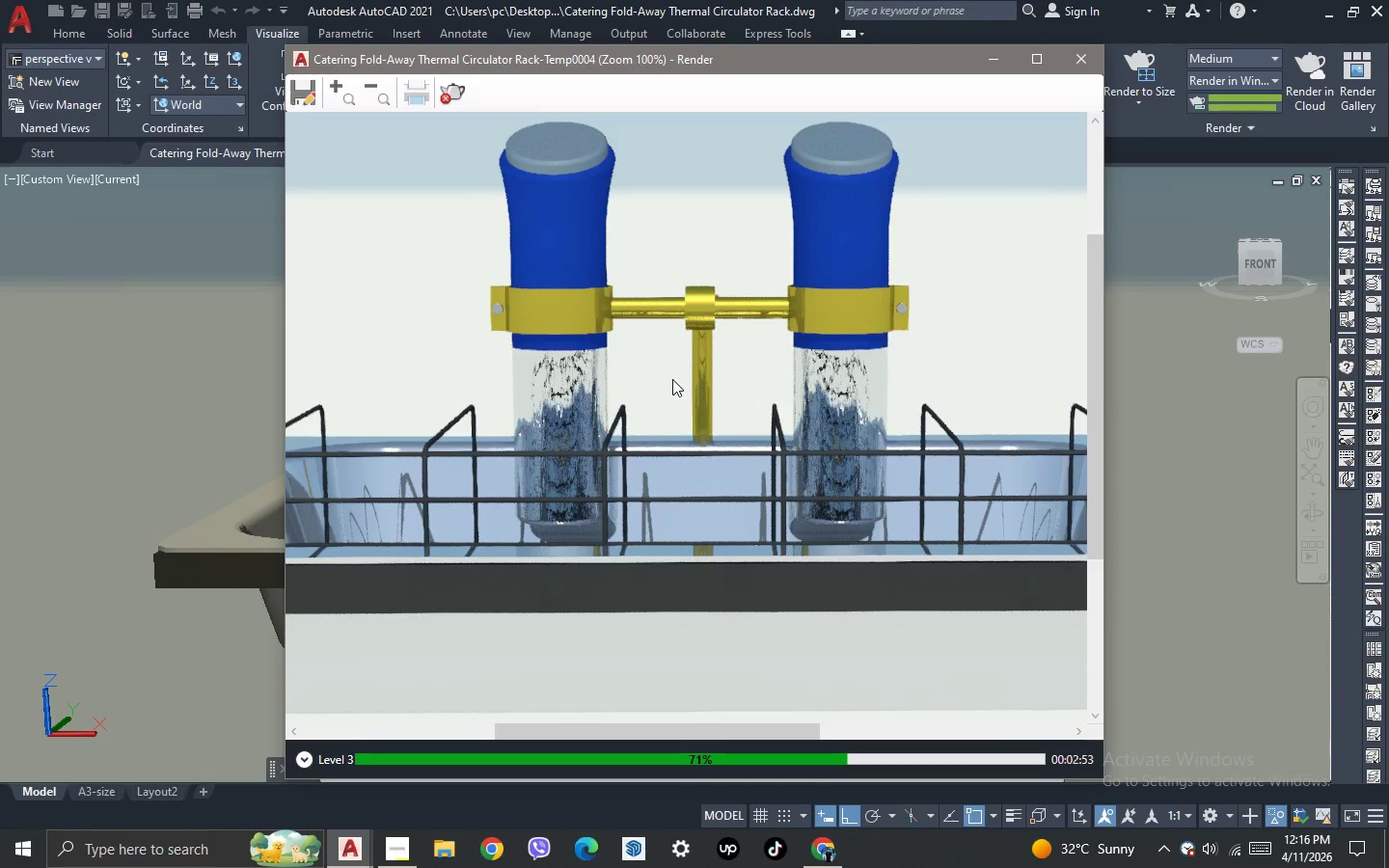 
scroll: coordinate [672, 379], scroll_direction: down, amount: 1.0
 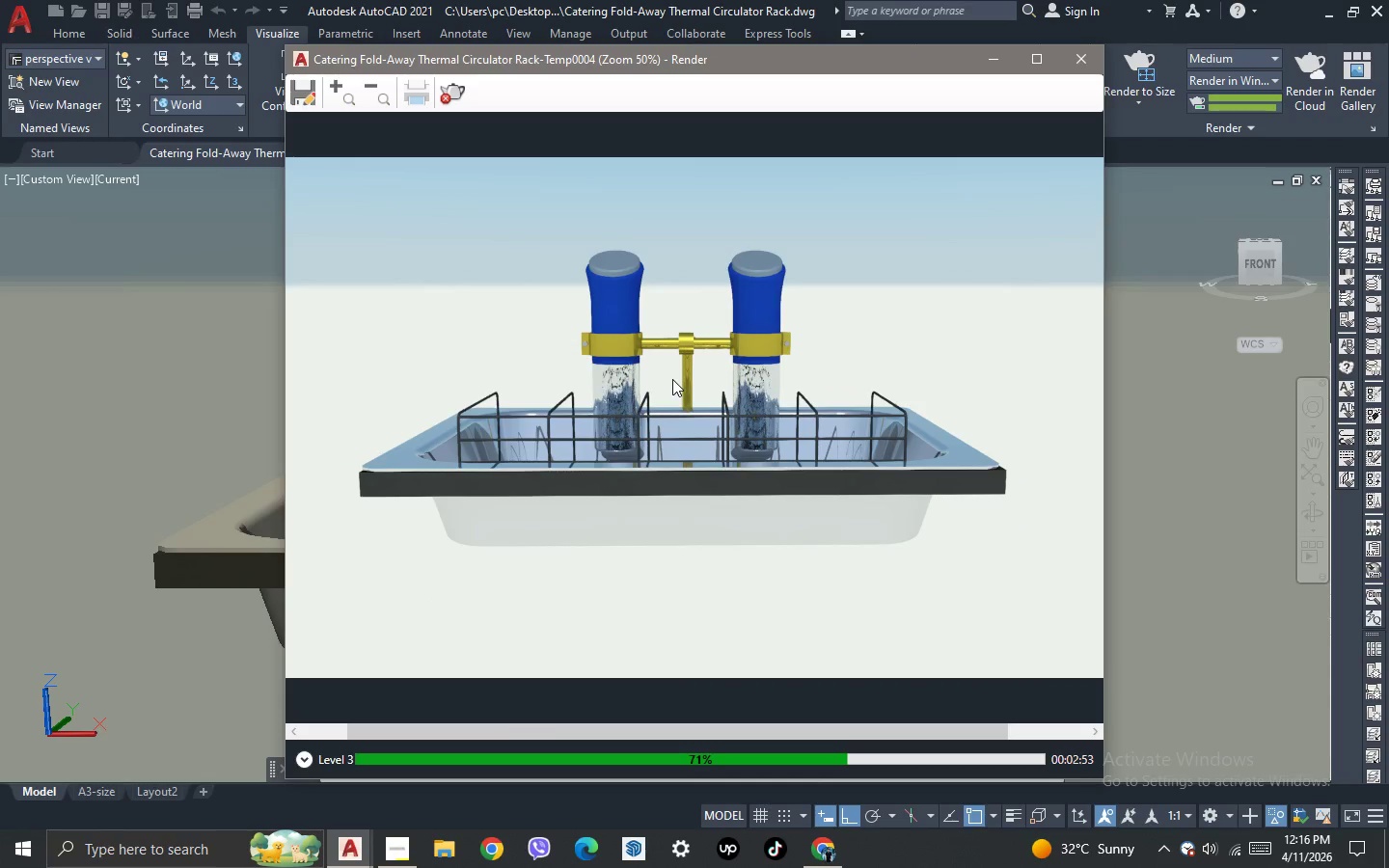 
scroll: coordinate [672, 379], scroll_direction: up, amount: 1.0
 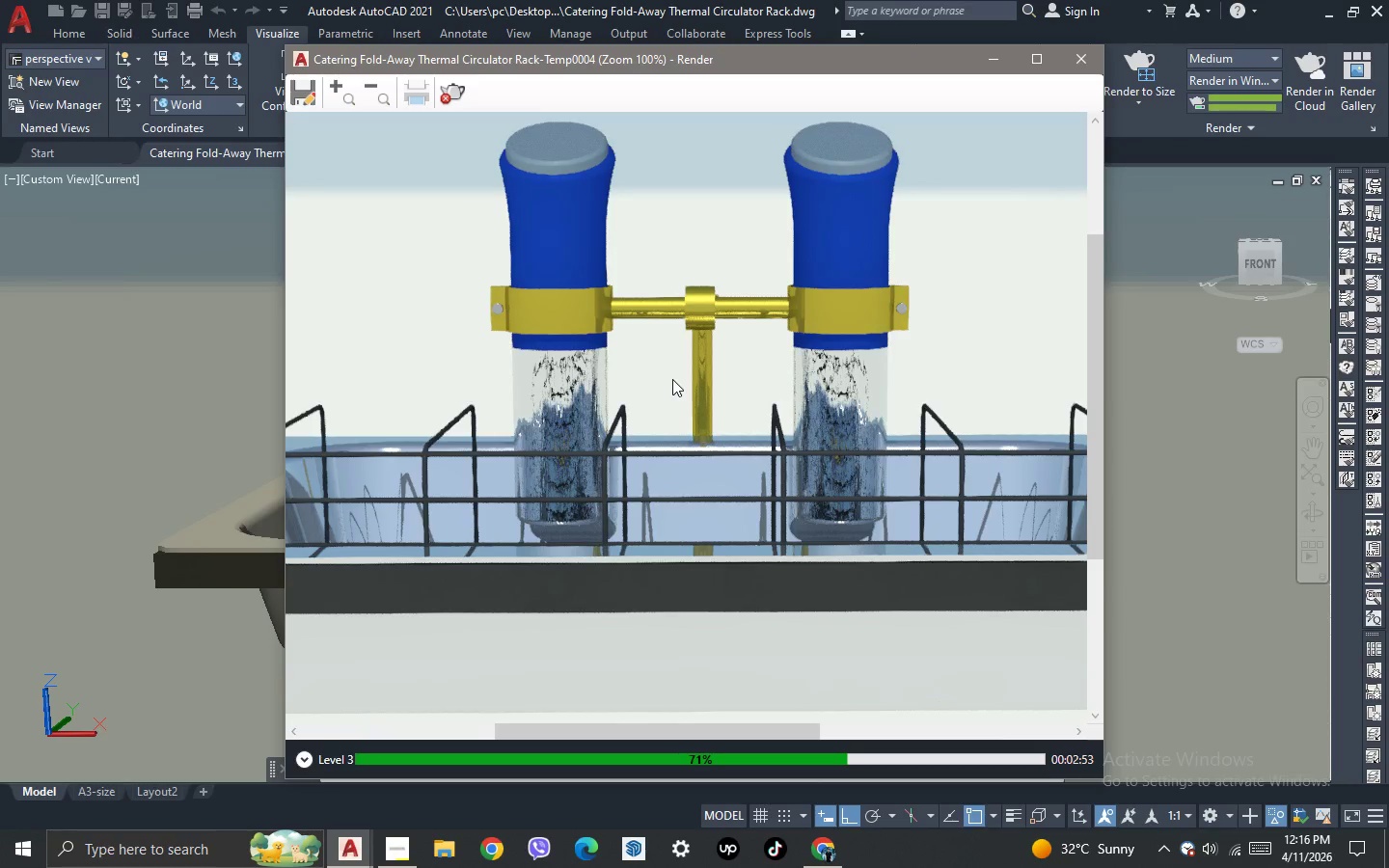 
scroll: coordinate [672, 379], scroll_direction: none, amount: 0.0
 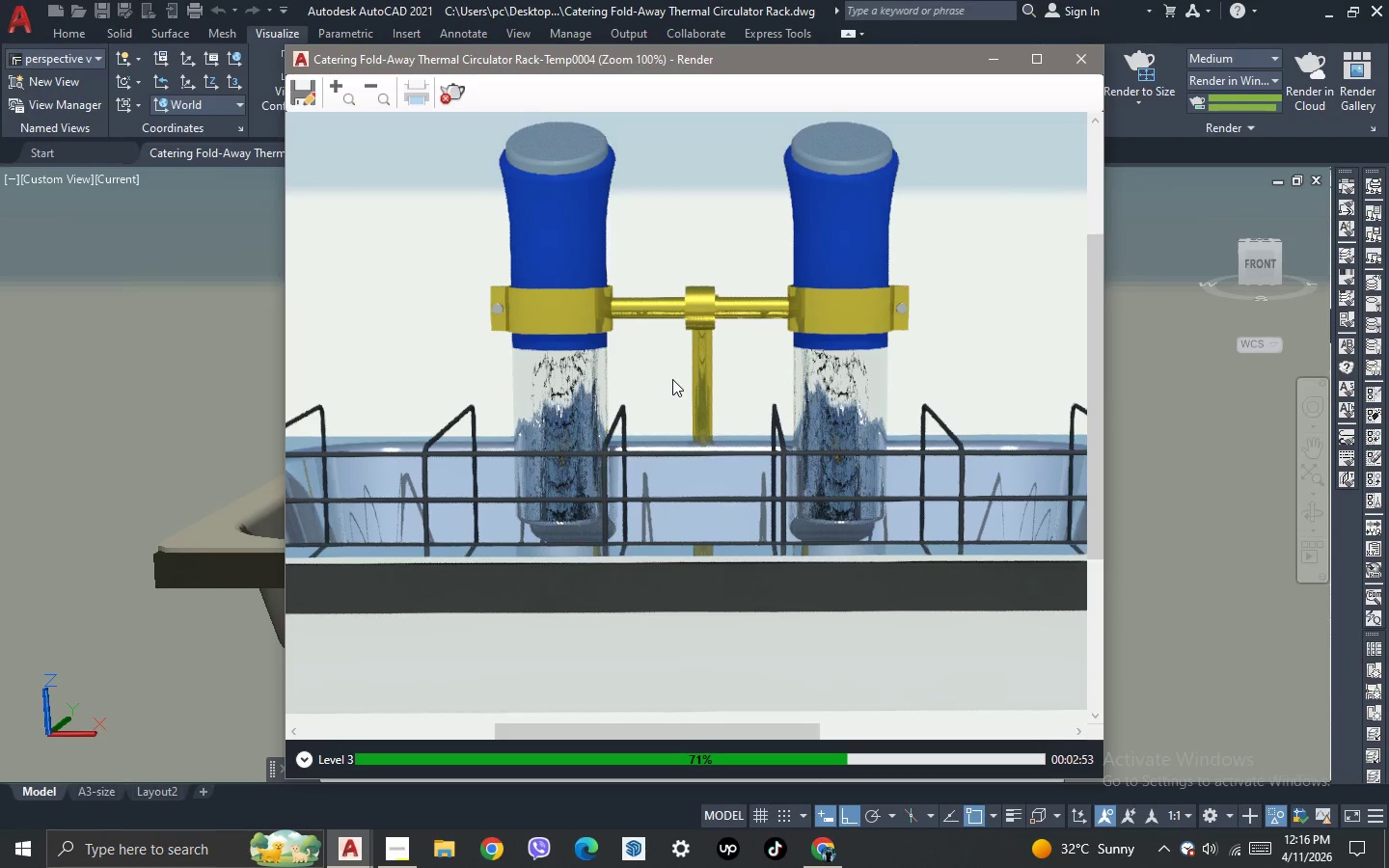 
scroll: coordinate [672, 379], scroll_direction: down, amount: 1.0
 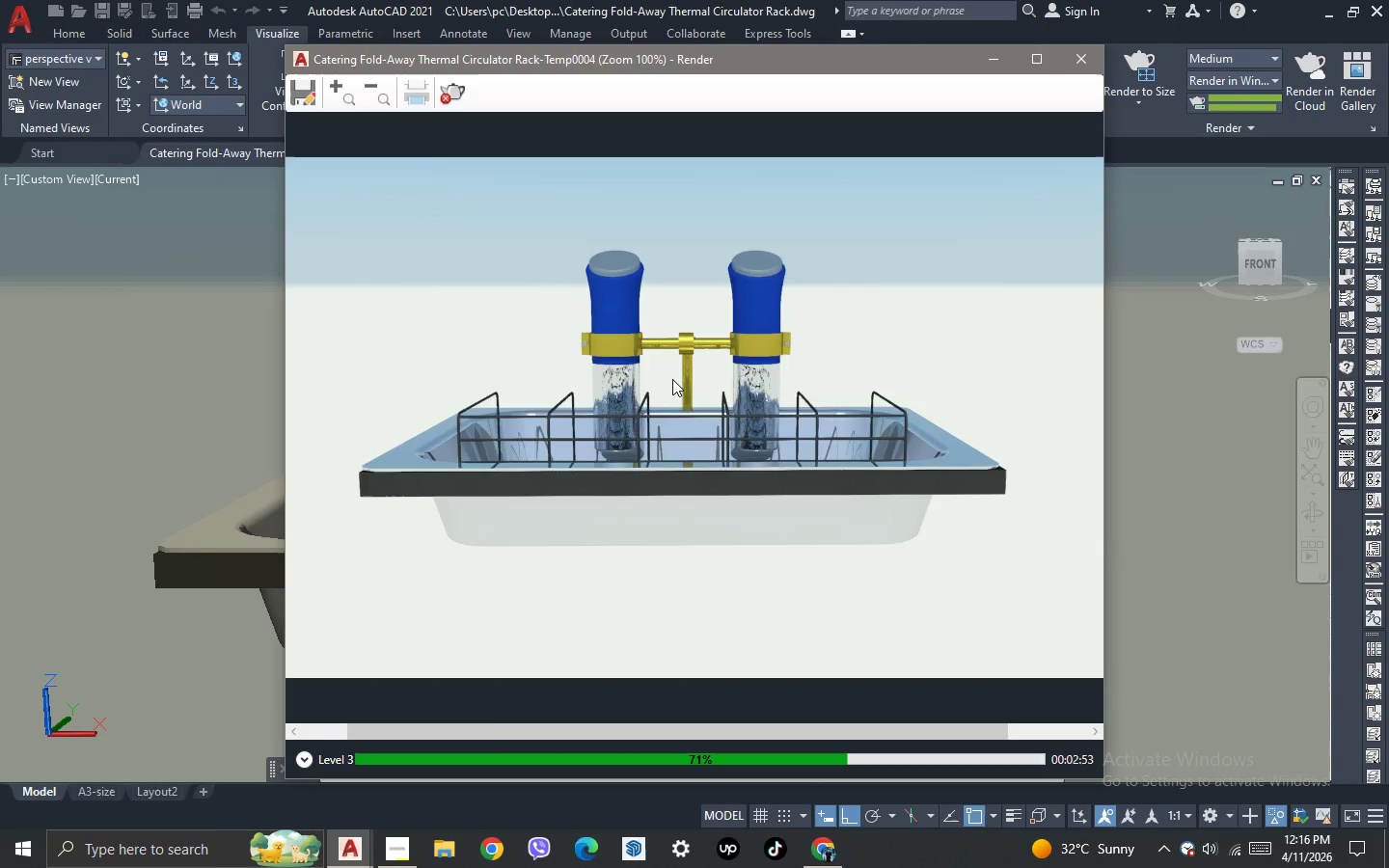 
scroll: coordinate [672, 379], scroll_direction: up, amount: 1.0
 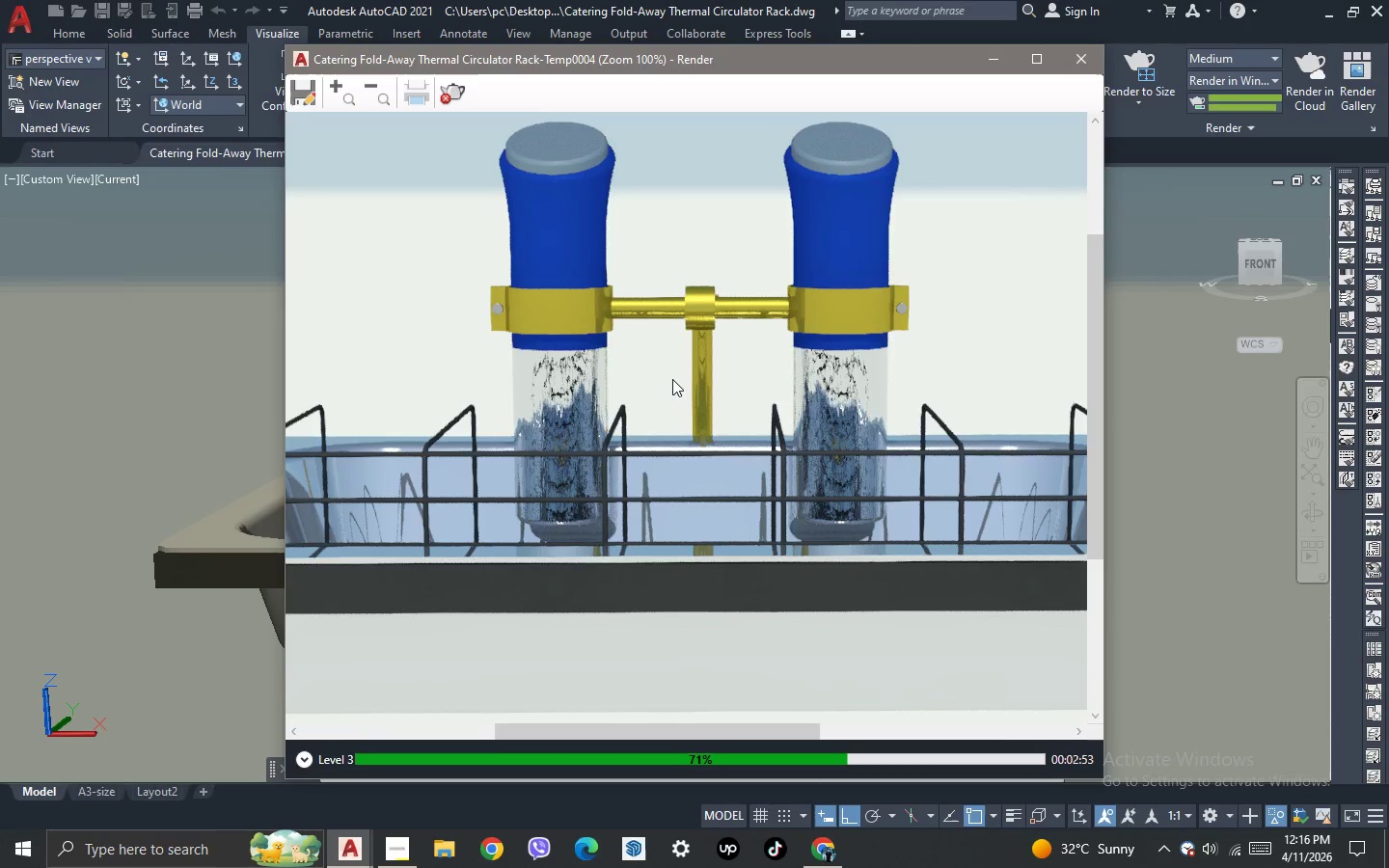 
scroll: coordinate [672, 379], scroll_direction: down, amount: 1.0
 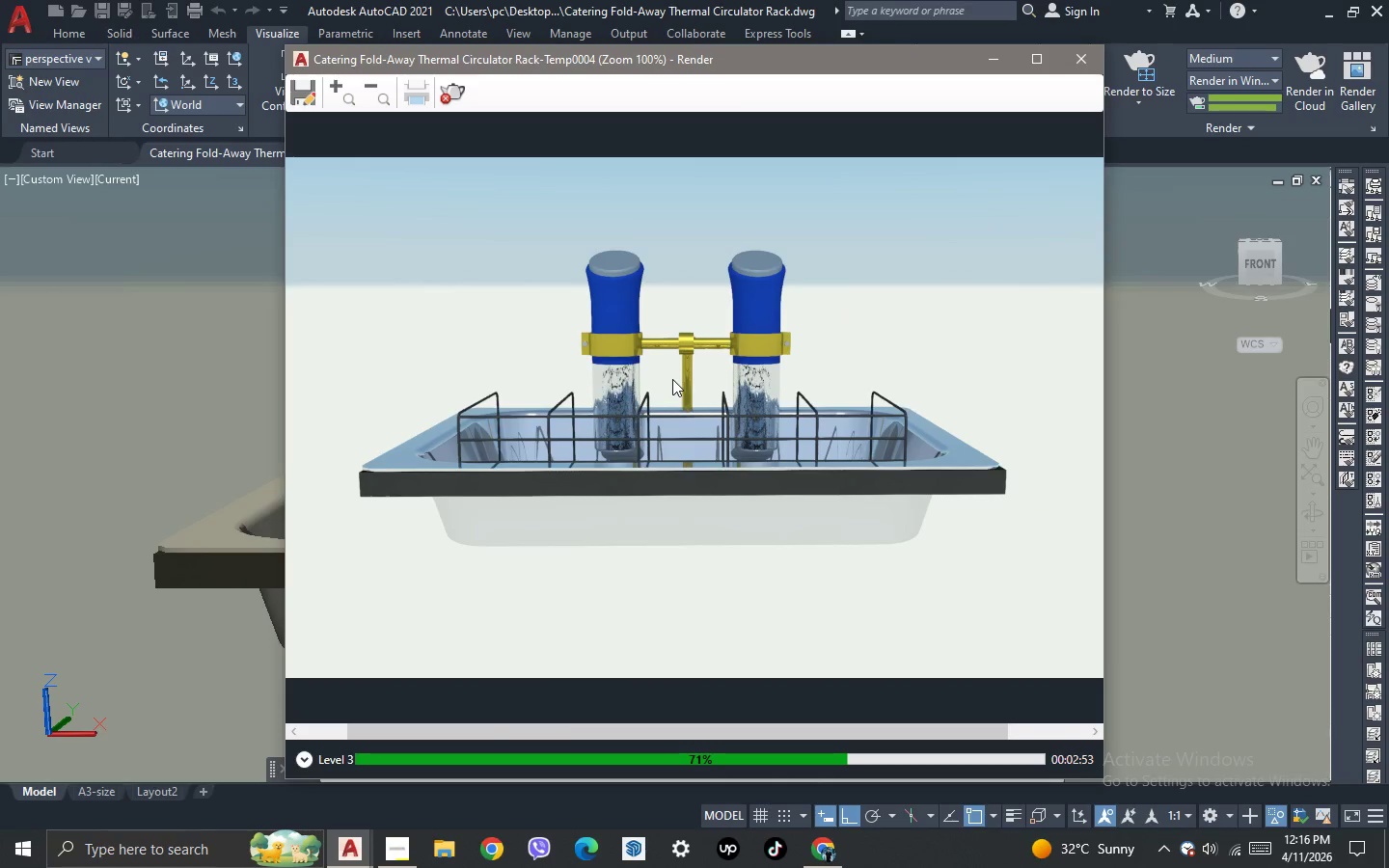 
scroll: coordinate [672, 379], scroll_direction: up, amount: 1.0
 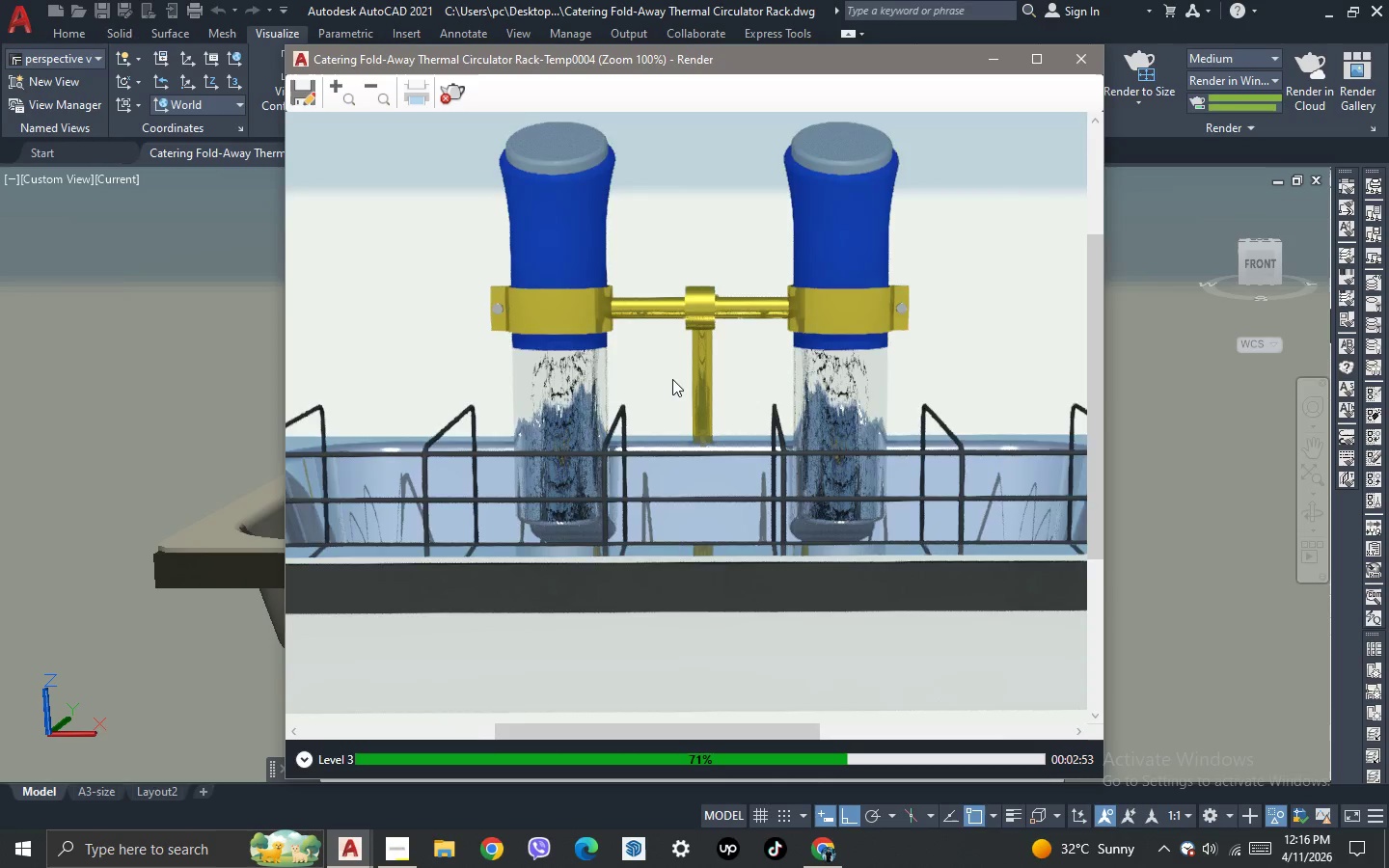 
scroll: coordinate [672, 379], scroll_direction: none, amount: 0.0
 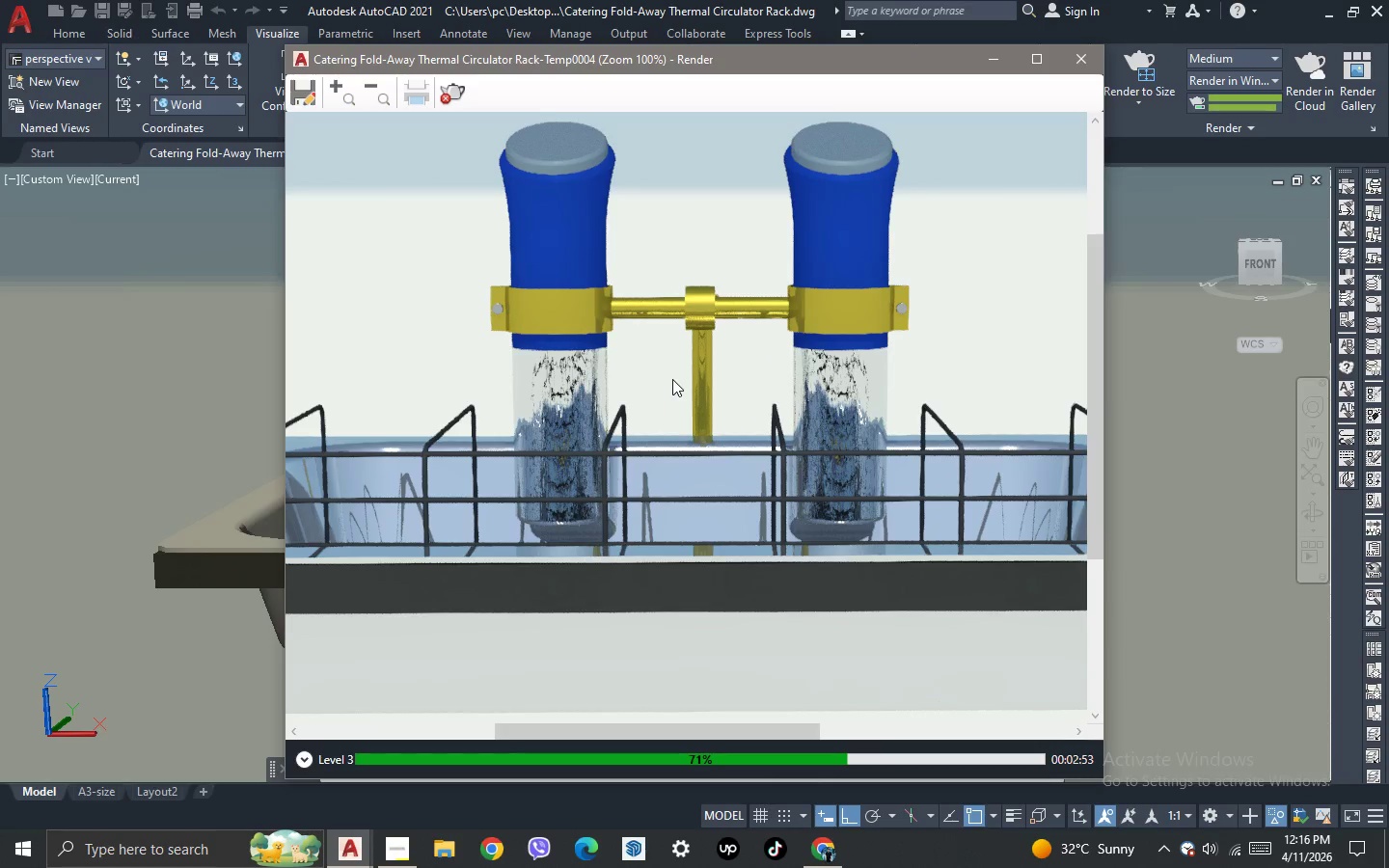 
scroll: coordinate [672, 379], scroll_direction: up, amount: 1.0
 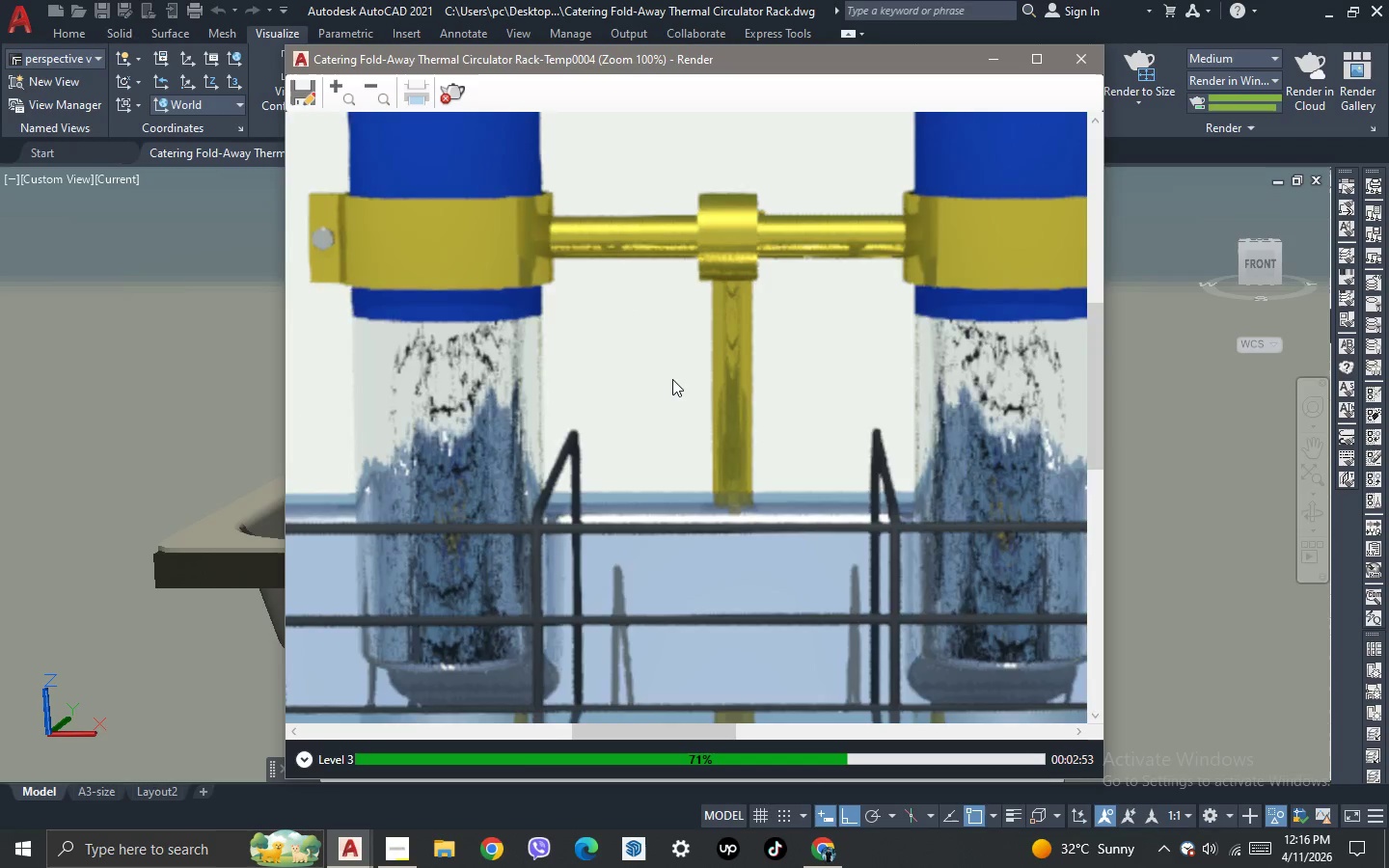 
scroll: coordinate [672, 379], scroll_direction: down, amount: 2.0
 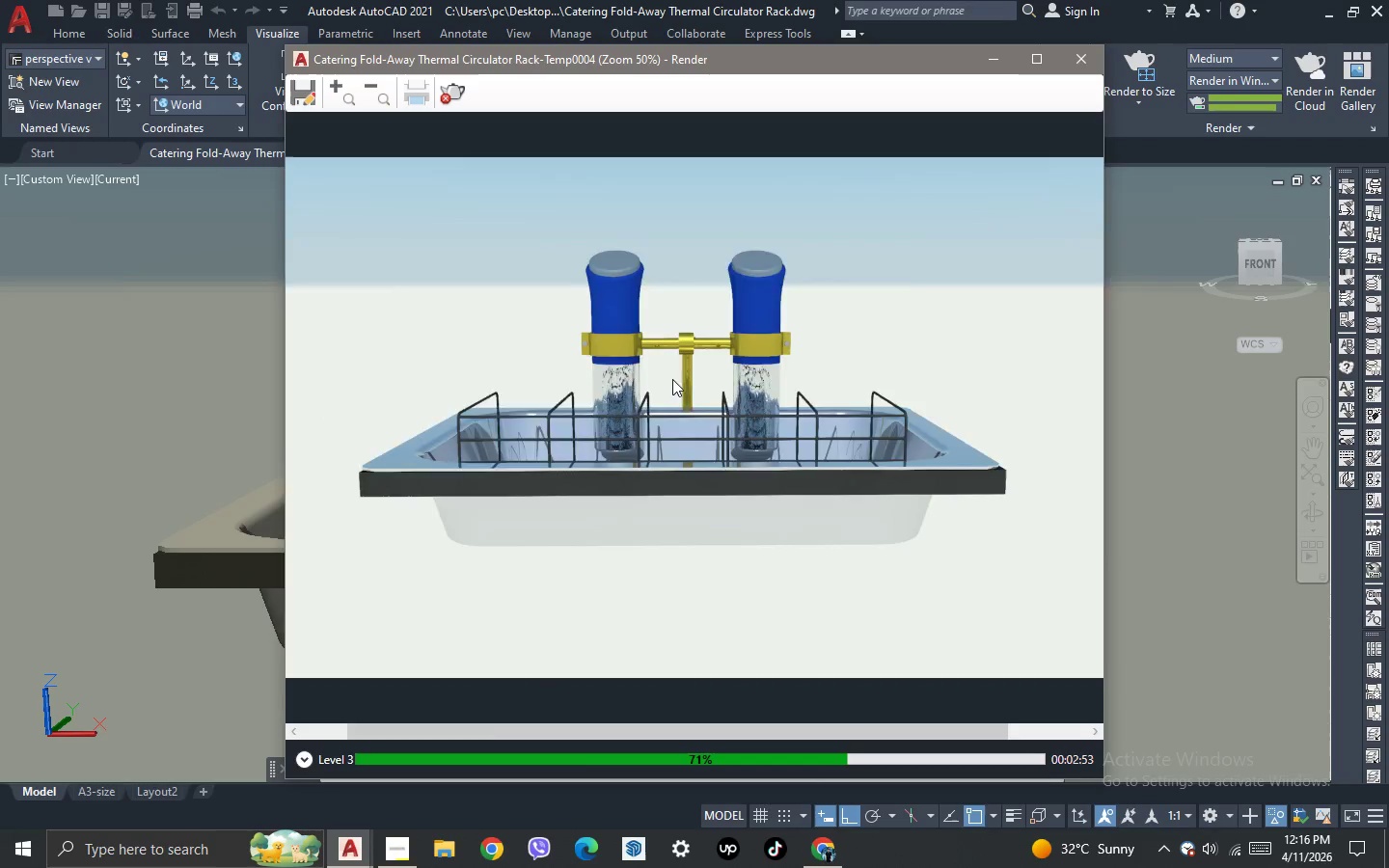 
scroll: coordinate [672, 379], scroll_direction: up, amount: 2.0
 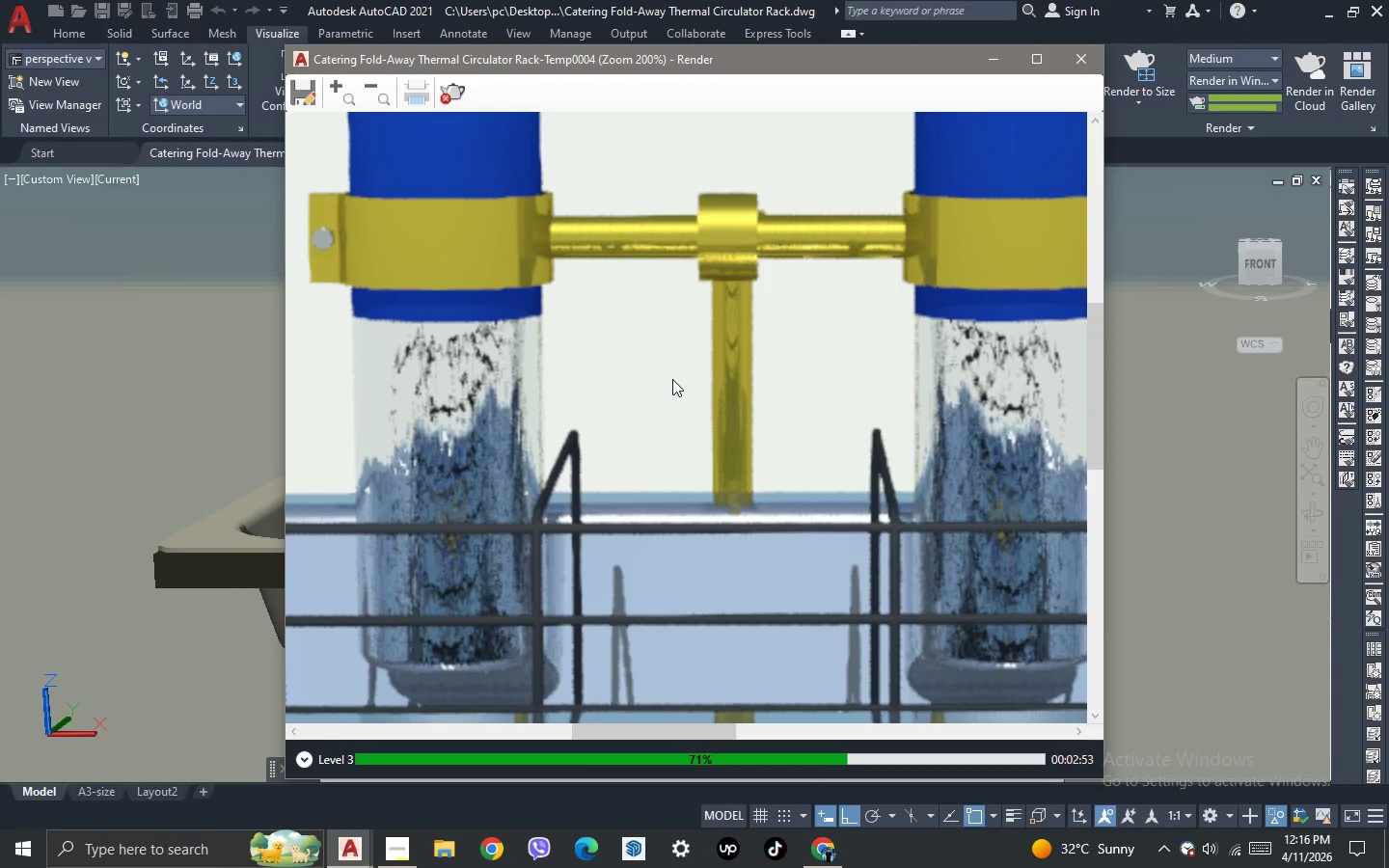 
scroll: coordinate [672, 379], scroll_direction: down, amount: 1.0
 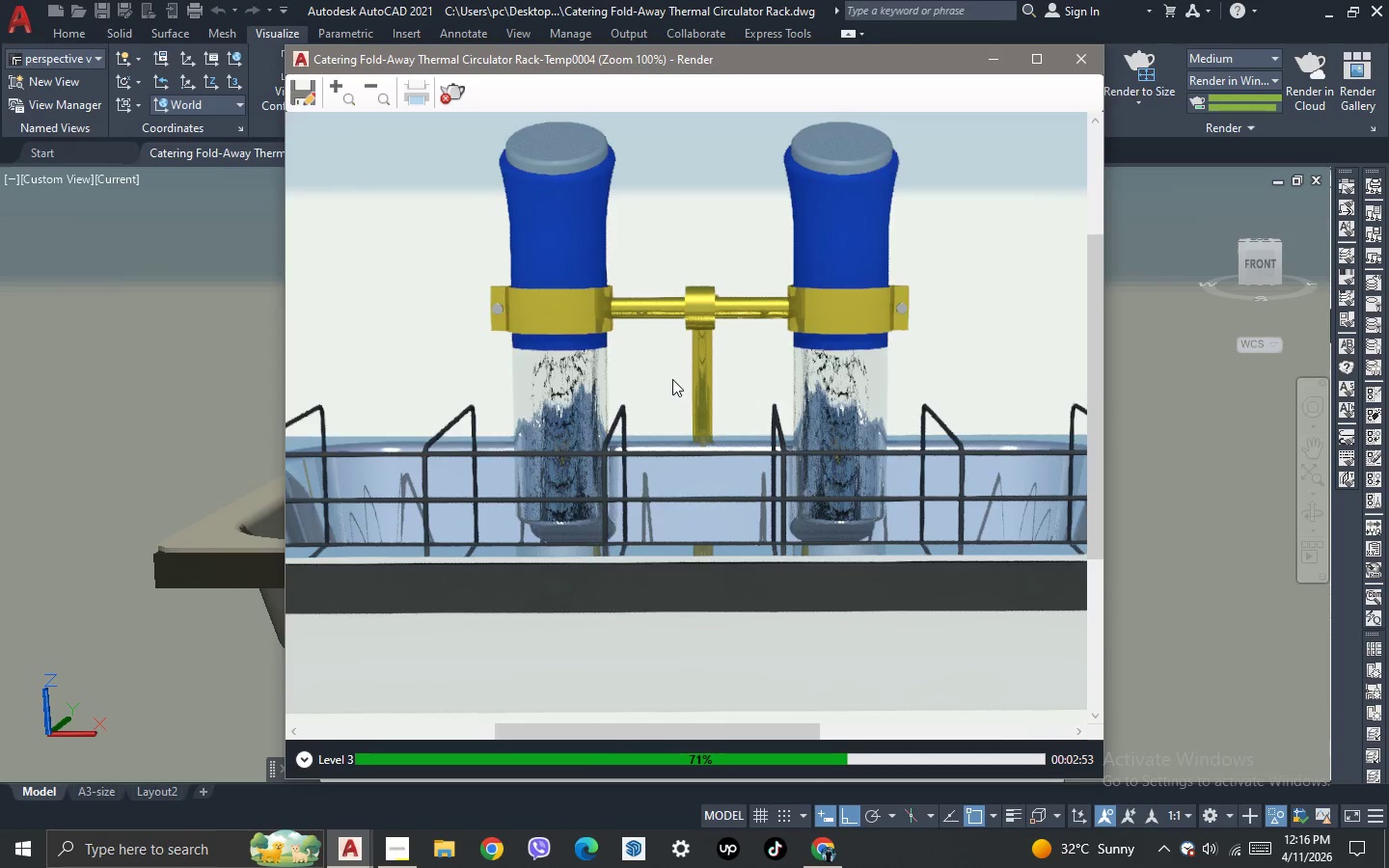 
scroll: coordinate [672, 379], scroll_direction: none, amount: 0.0
 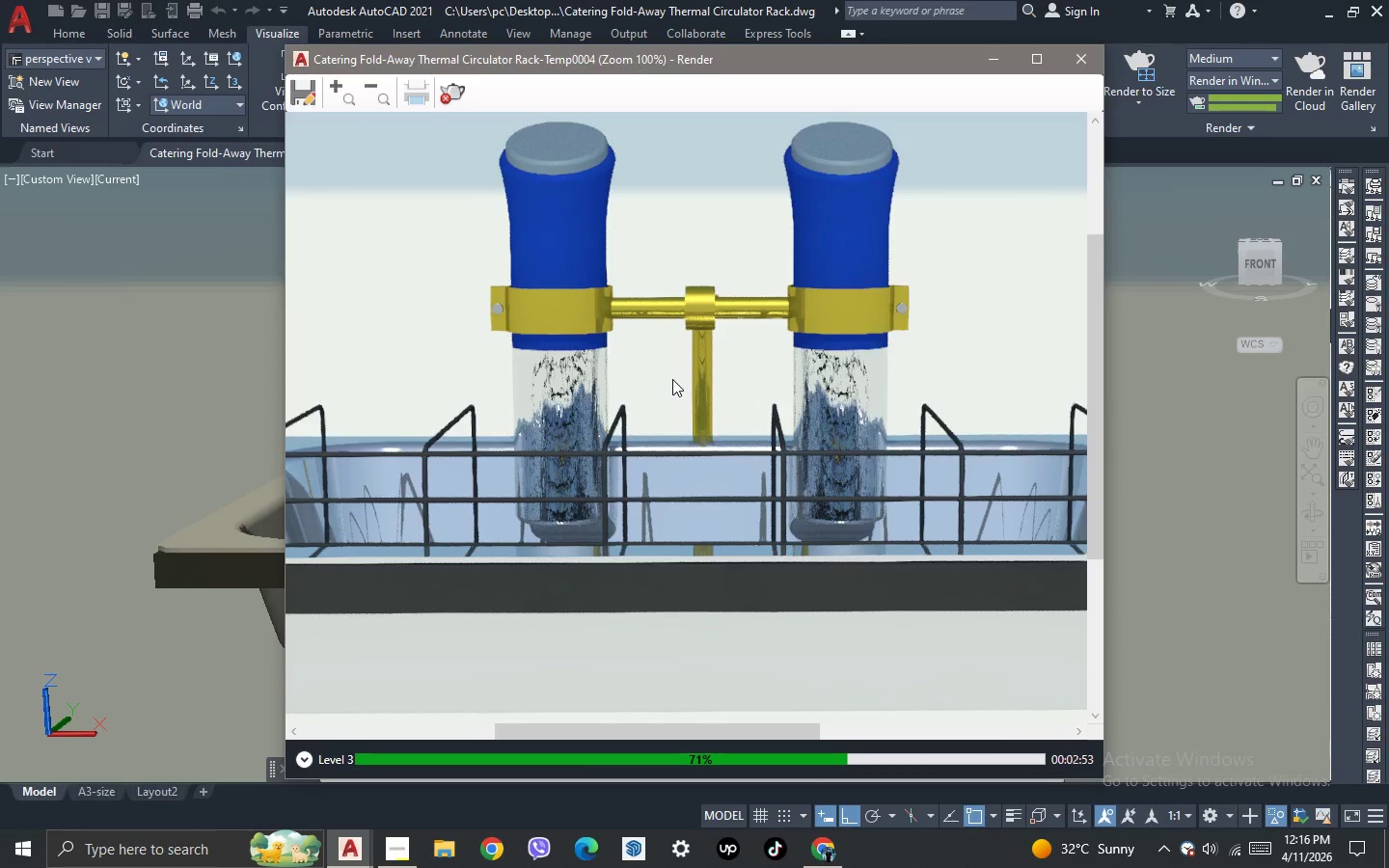 
scroll: coordinate [672, 379], scroll_direction: down, amount: 1.0
 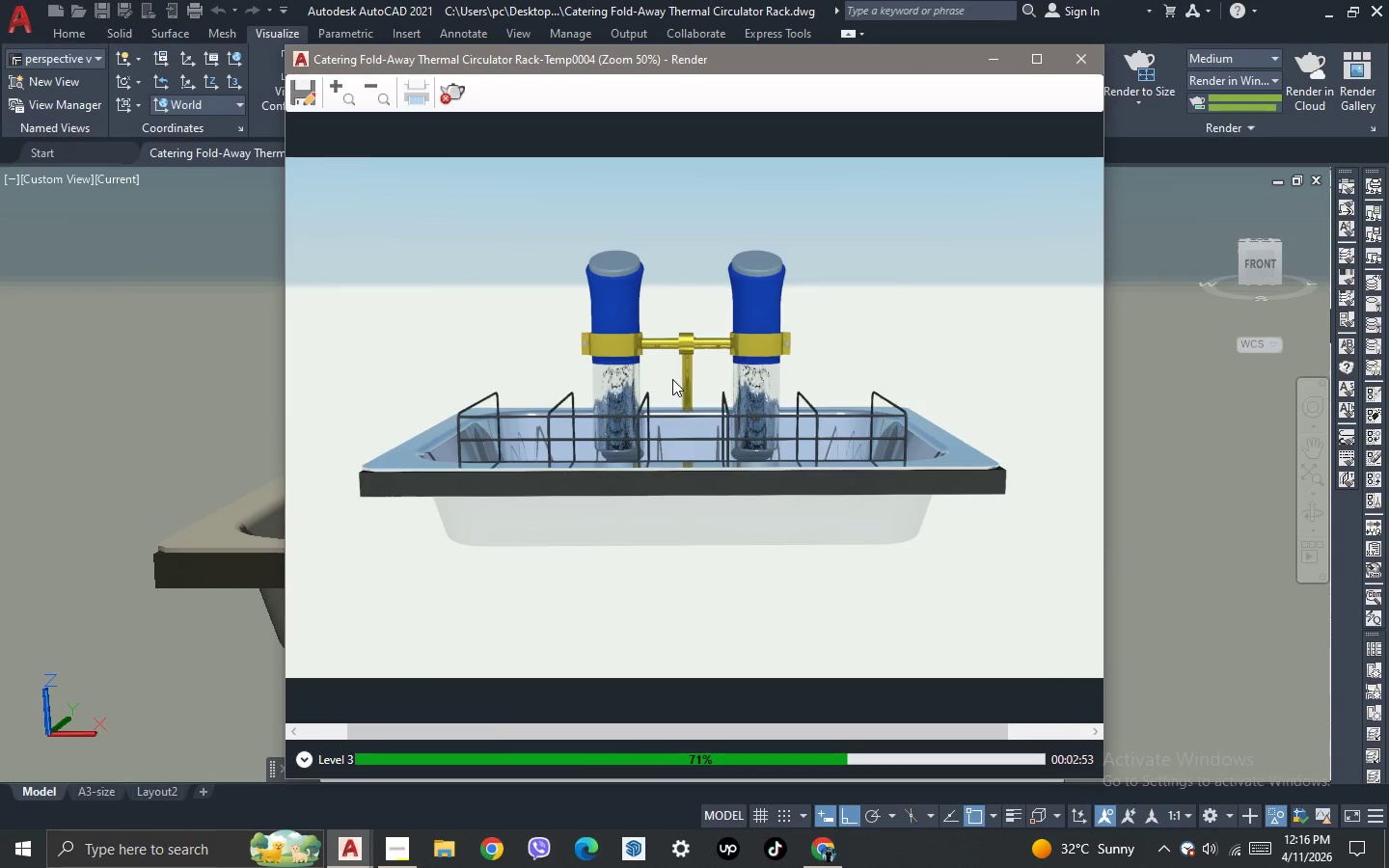 
scroll: coordinate [672, 379], scroll_direction: none, amount: 0.0
 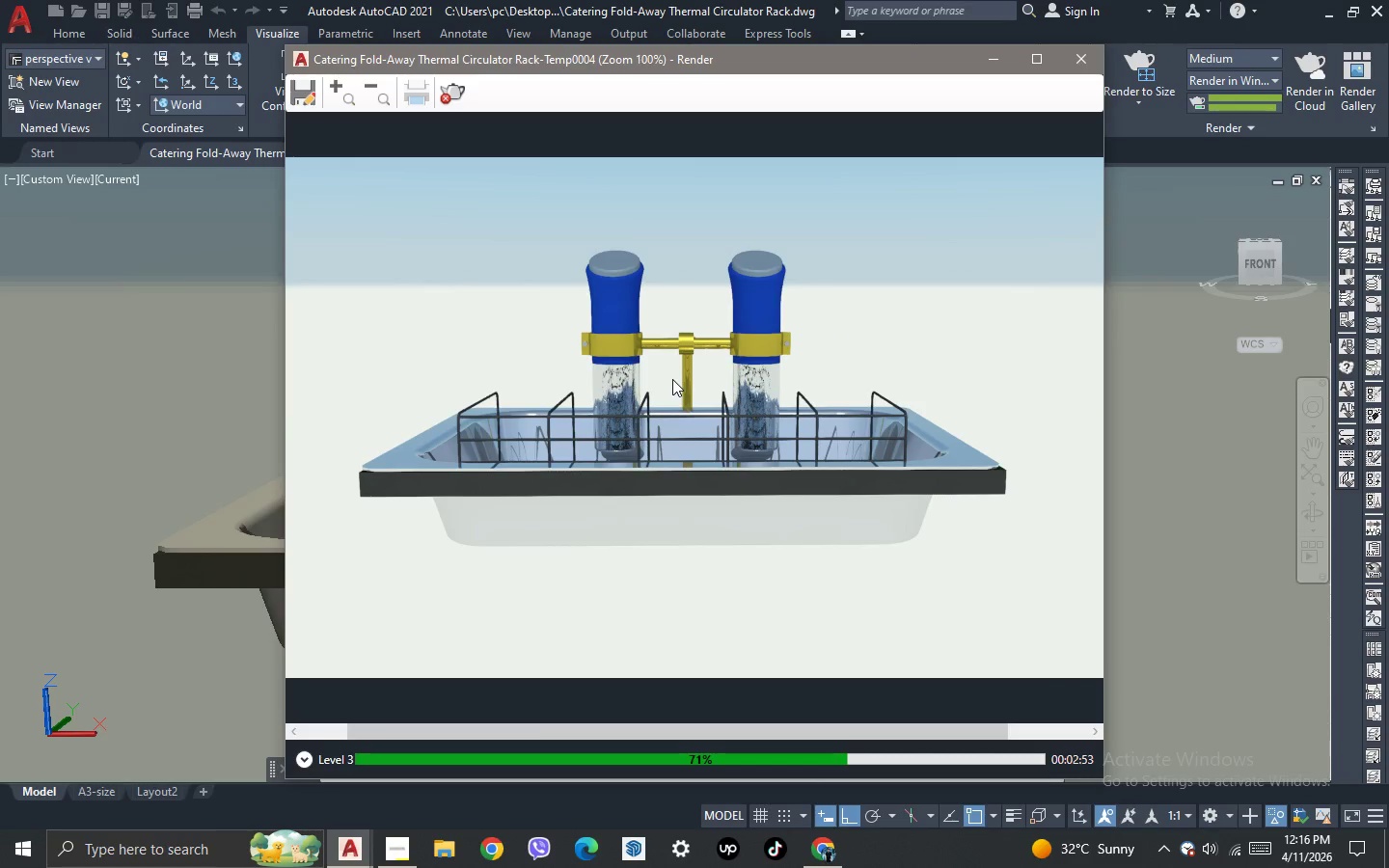 
scroll: coordinate [672, 379], scroll_direction: up, amount: 1.0
 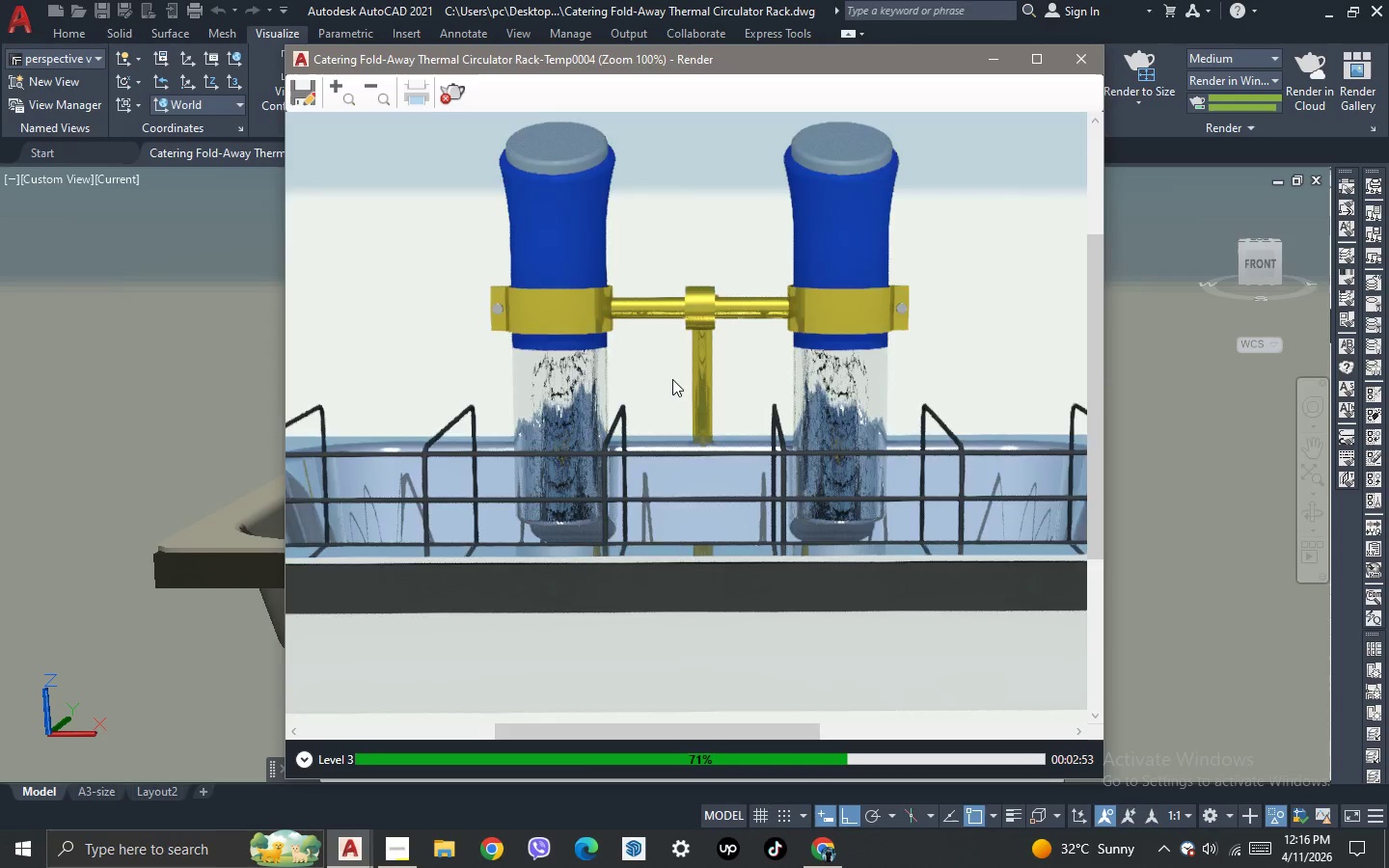 
scroll: coordinate [672, 379], scroll_direction: down, amount: 1.0
 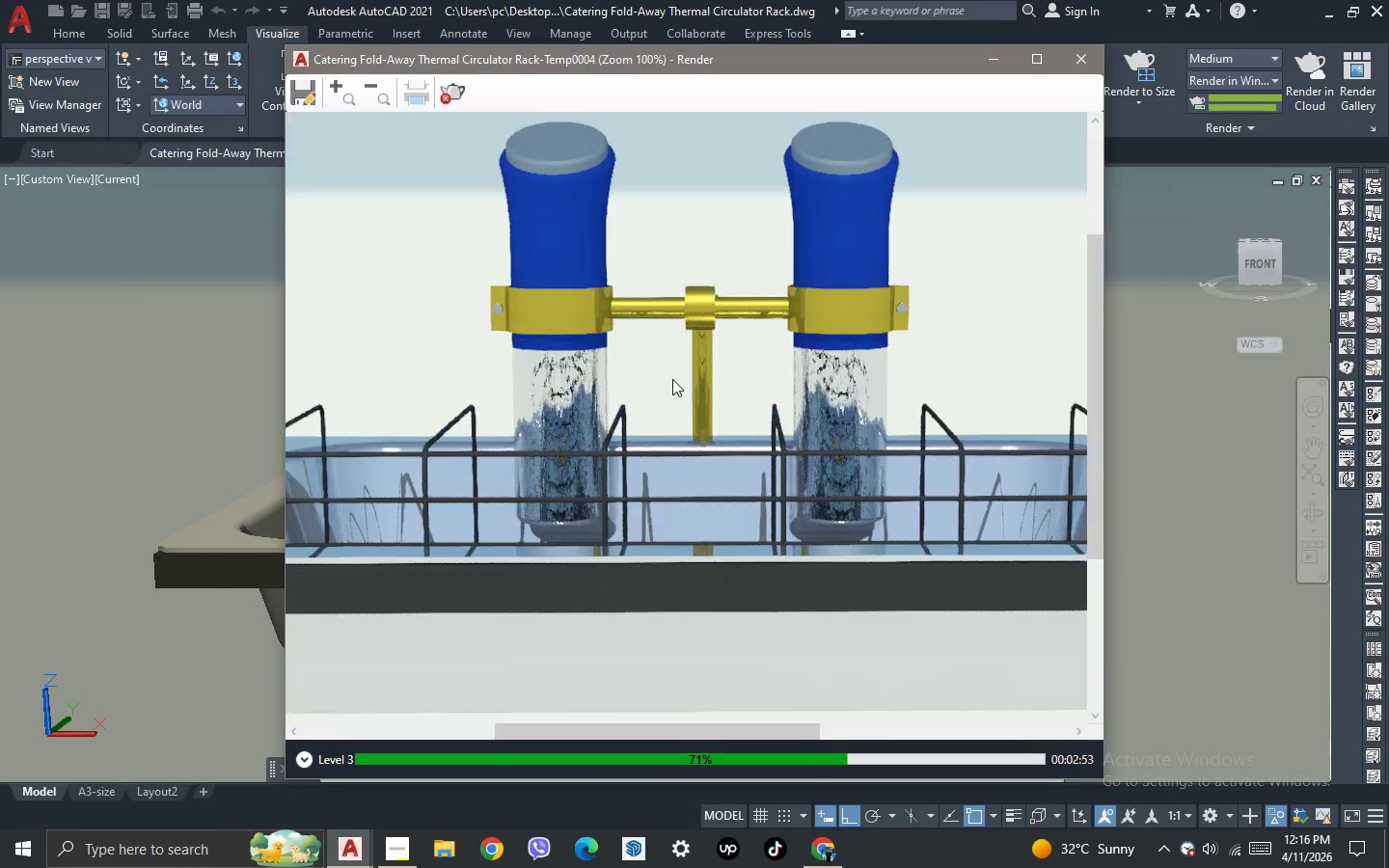 
scroll: coordinate [672, 379], scroll_direction: up, amount: 1.0
 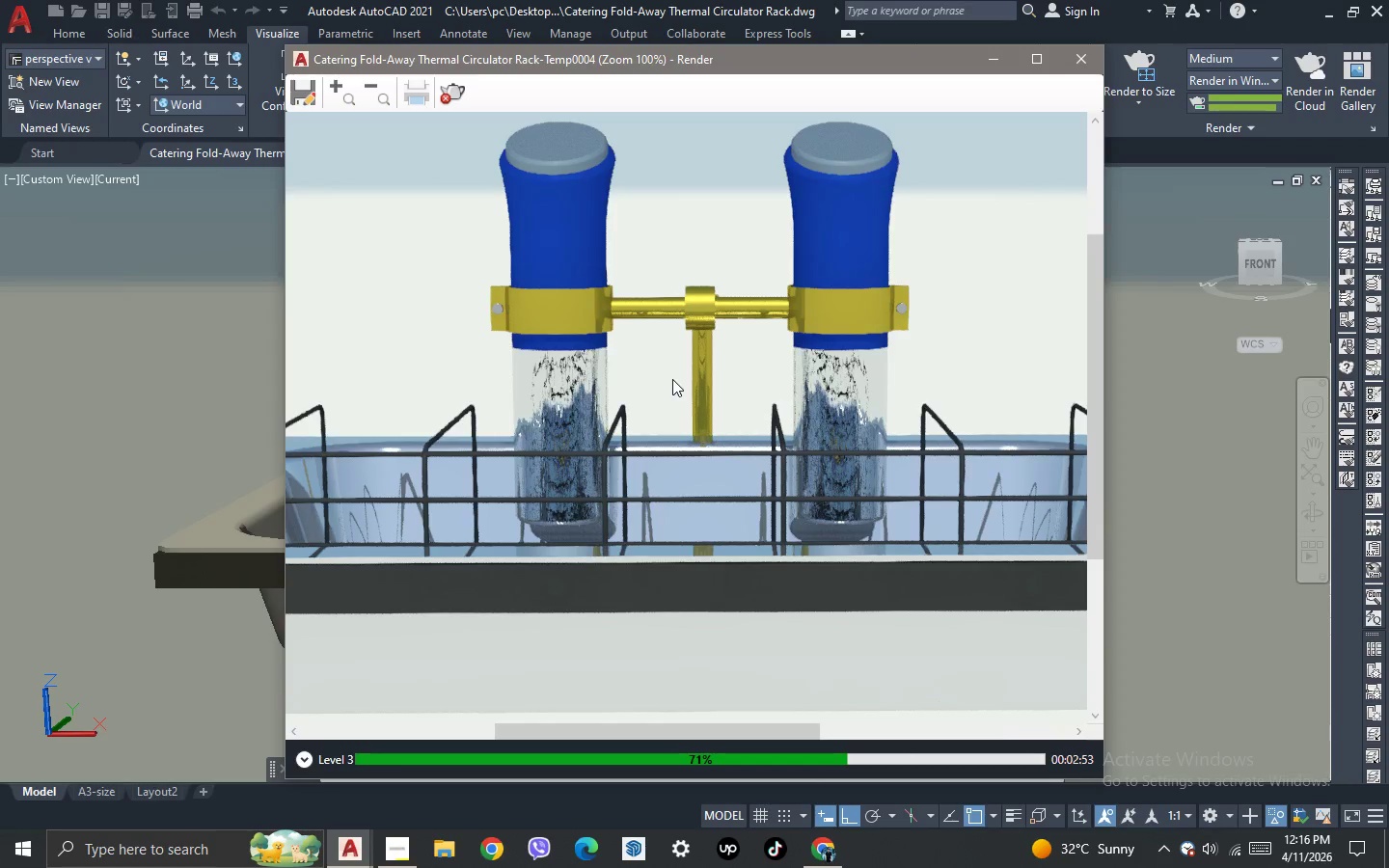 
scroll: coordinate [672, 379], scroll_direction: none, amount: 0.0
 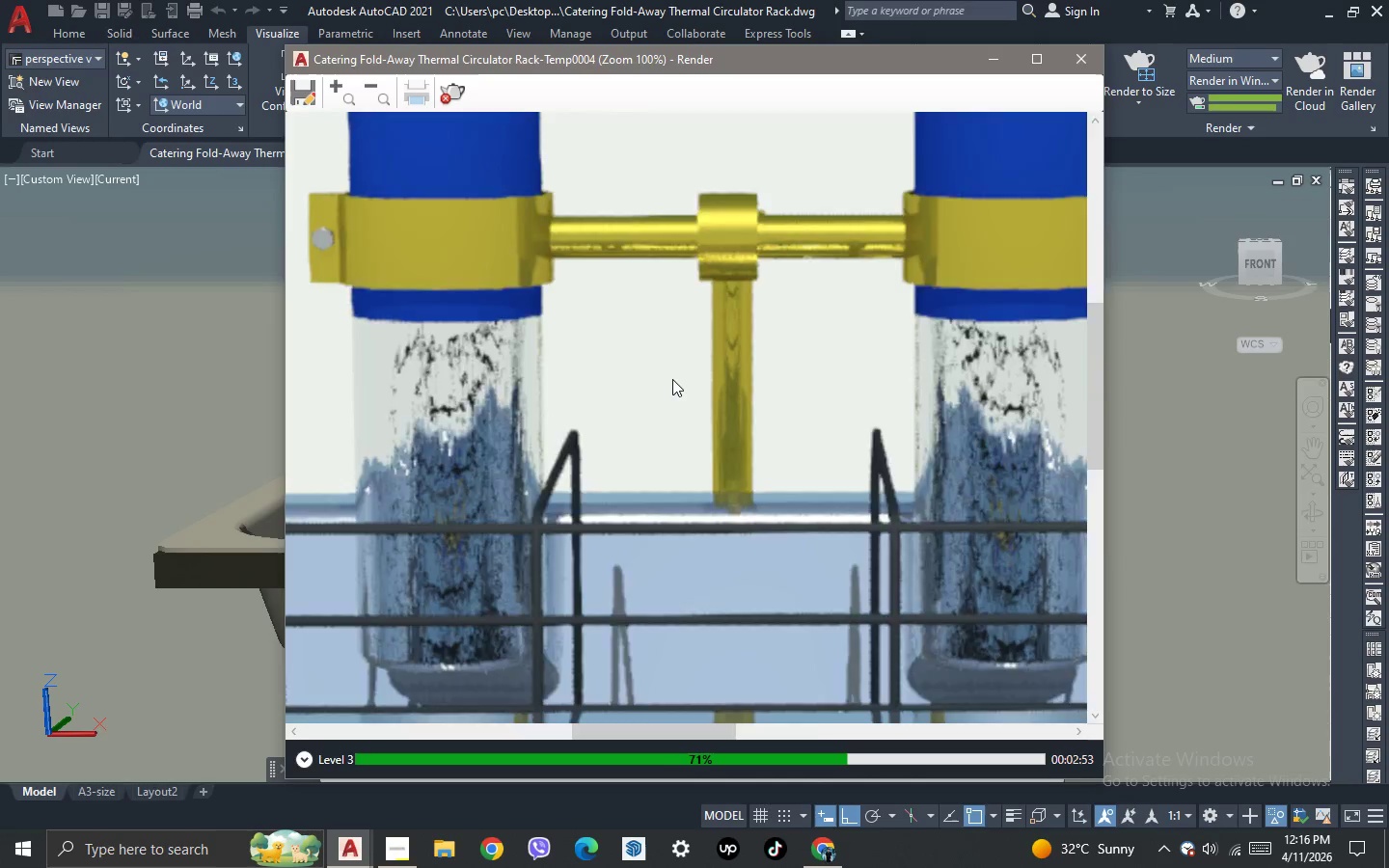 
scroll: coordinate [672, 379], scroll_direction: up, amount: 1.0
 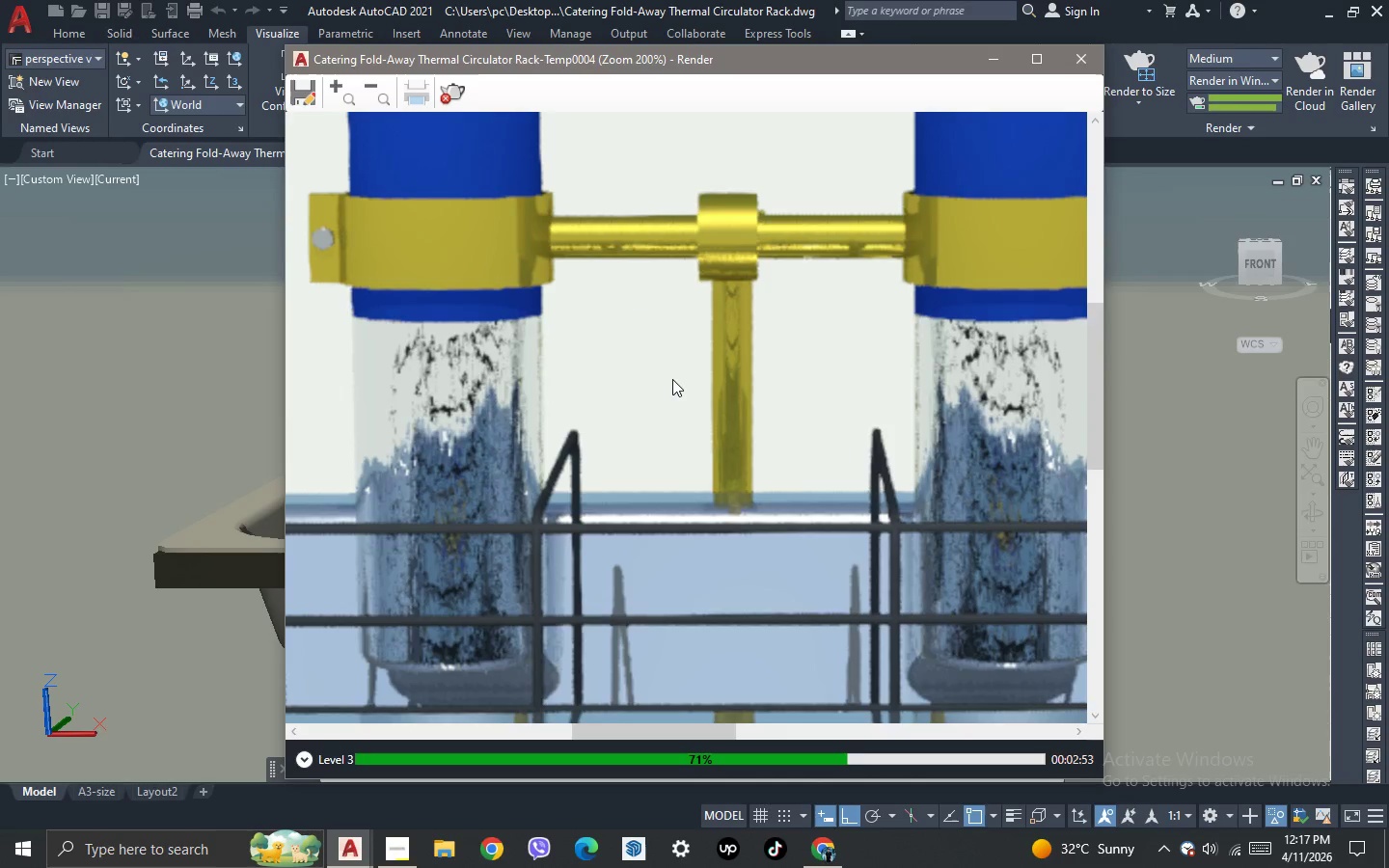 
scroll: coordinate [672, 380], scroll_direction: none, amount: 0.0
 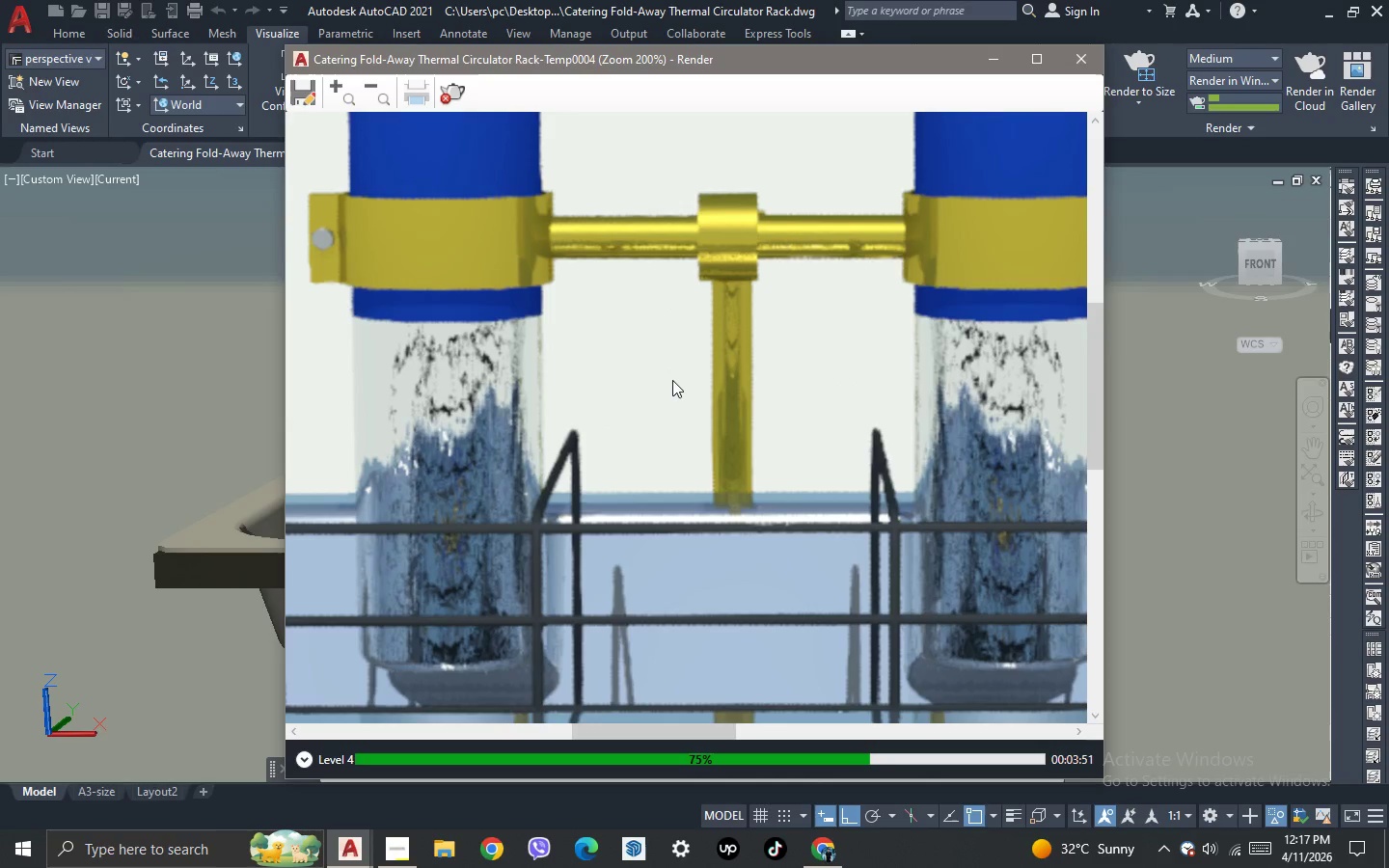 
scroll: coordinate [672, 380], scroll_direction: down, amount: 1.0
 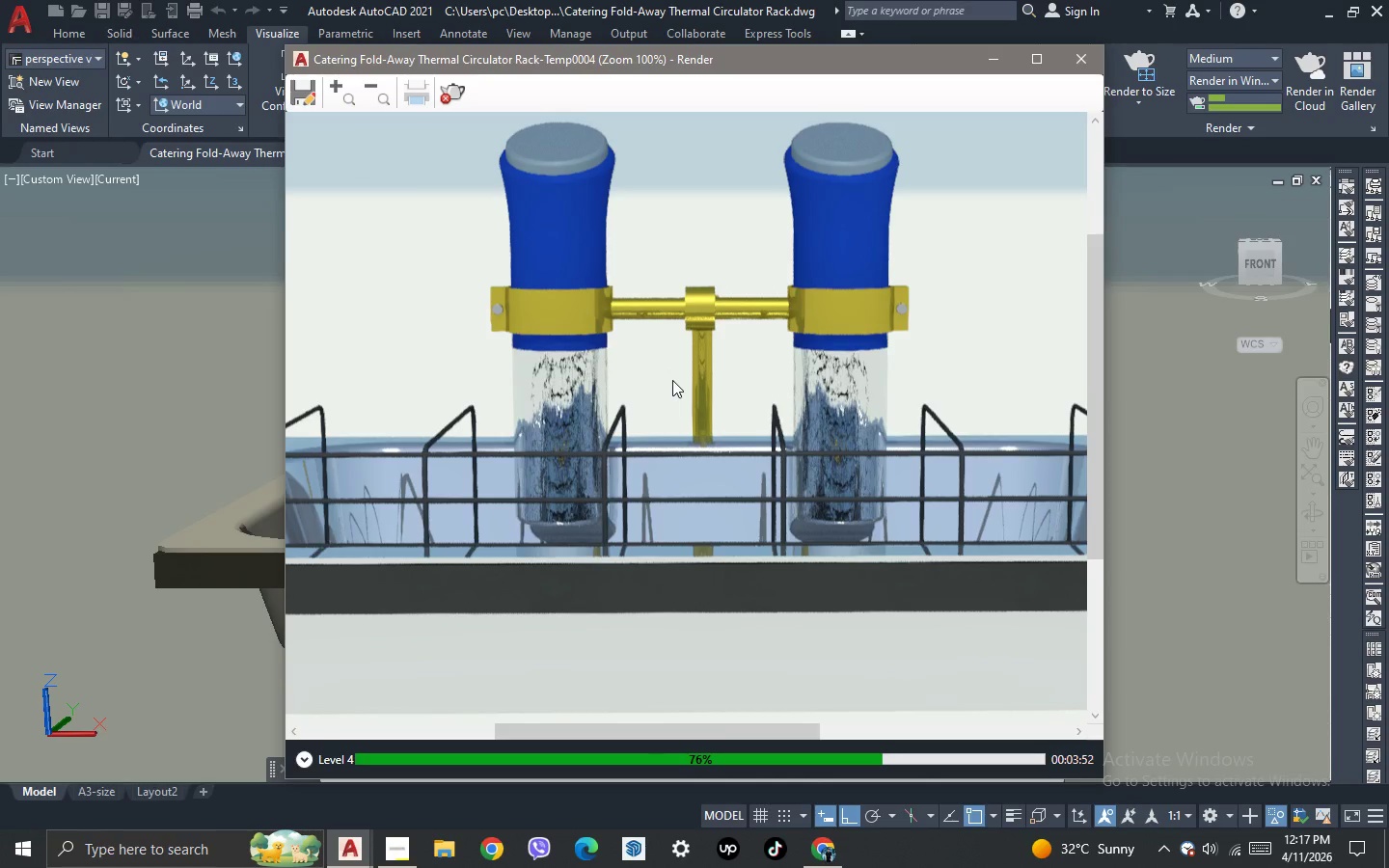 
scroll: coordinate [672, 380], scroll_direction: up, amount: 1.0
 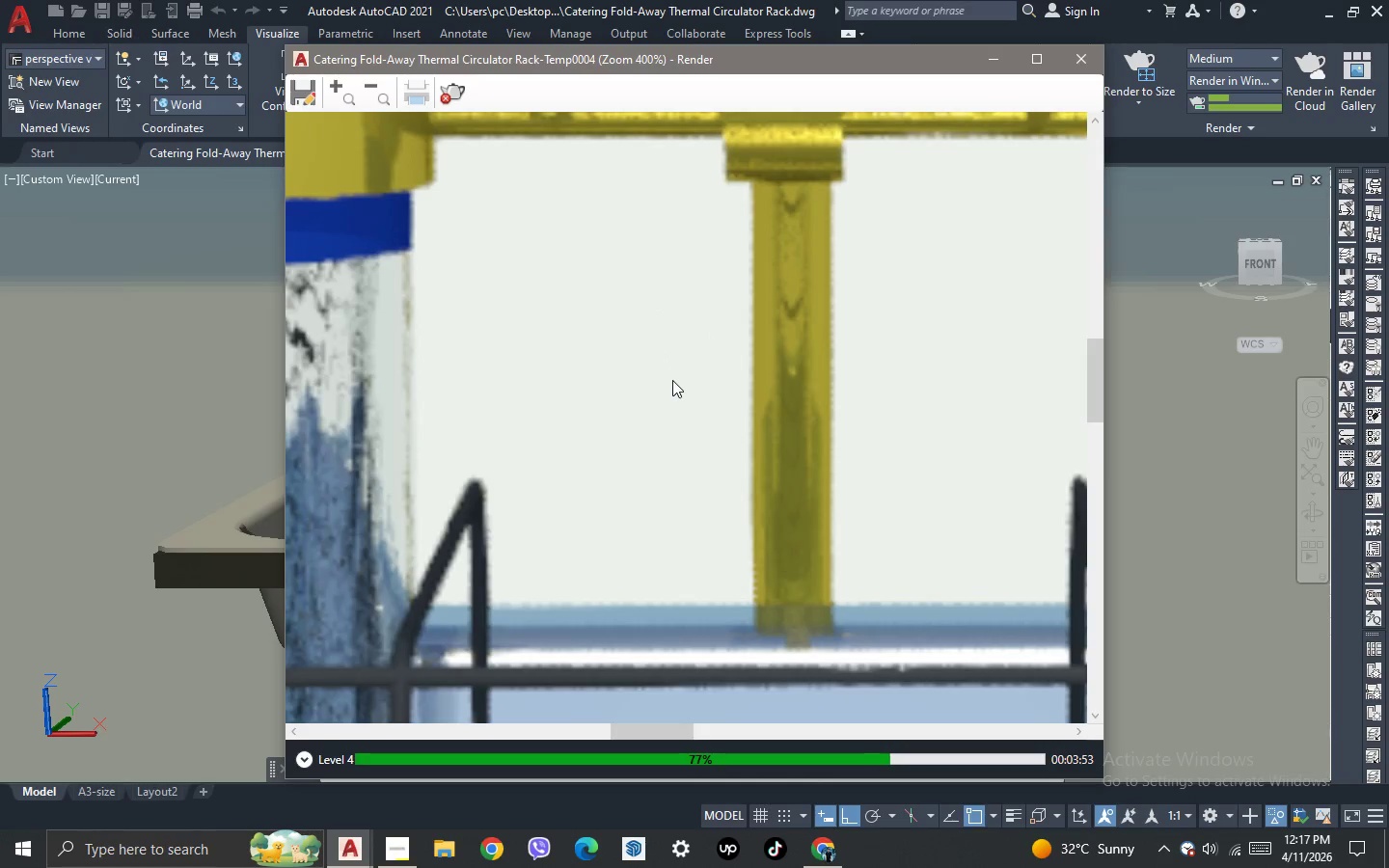 
scroll: coordinate [672, 380], scroll_direction: down, amount: 1.0
 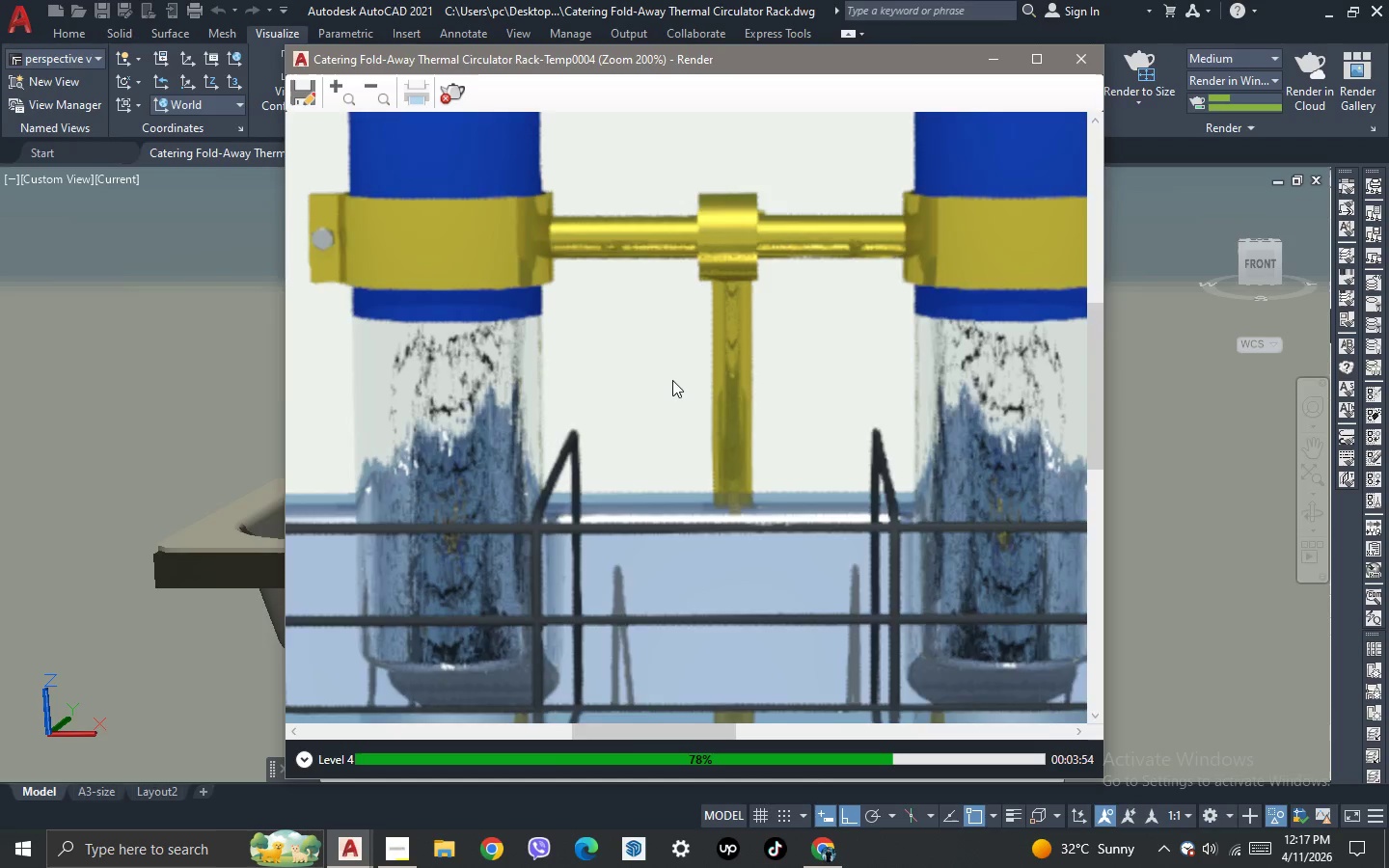 
scroll: coordinate [672, 380], scroll_direction: up, amount: 1.0
 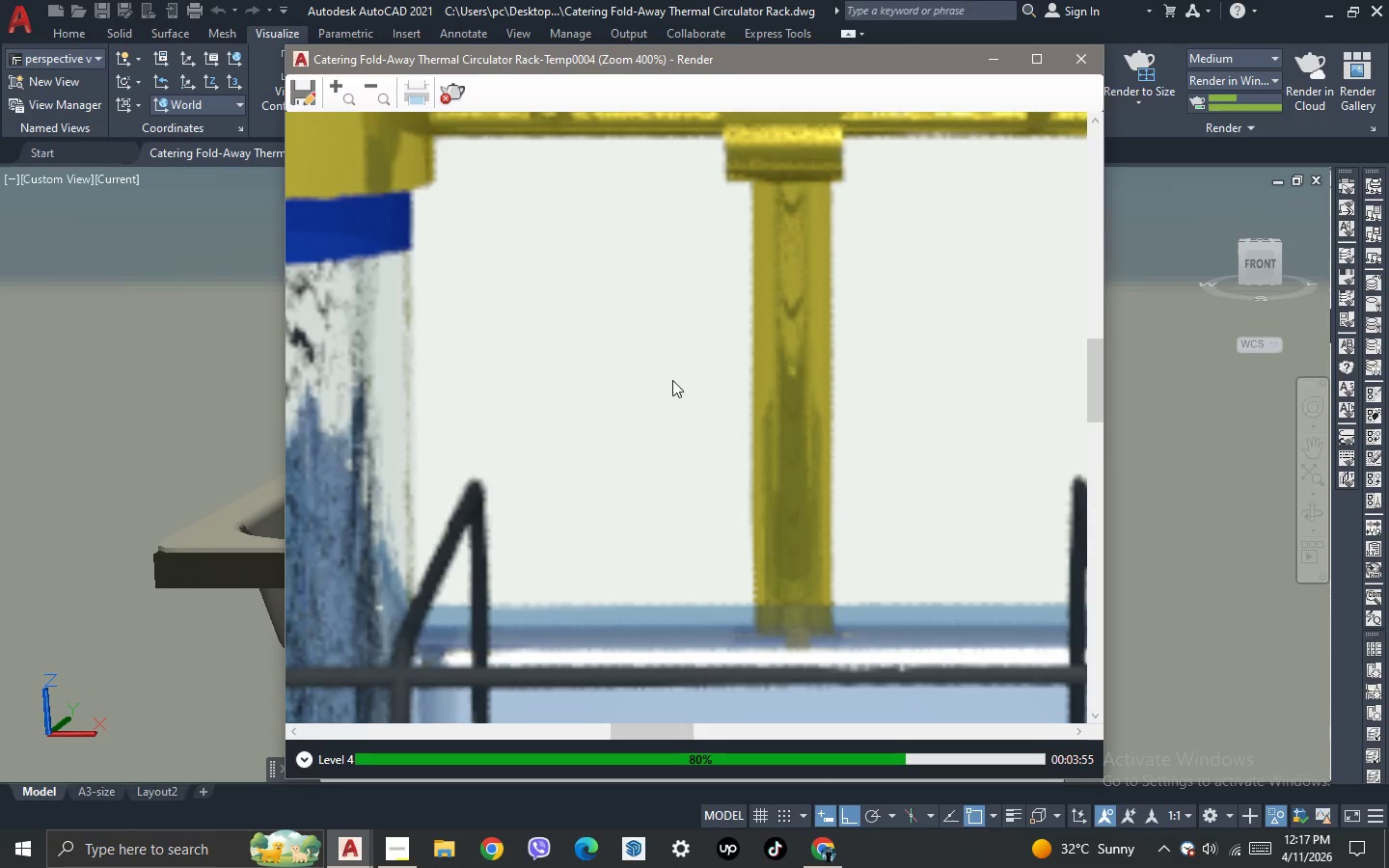 
scroll: coordinate [672, 380], scroll_direction: down, amount: 1.0
 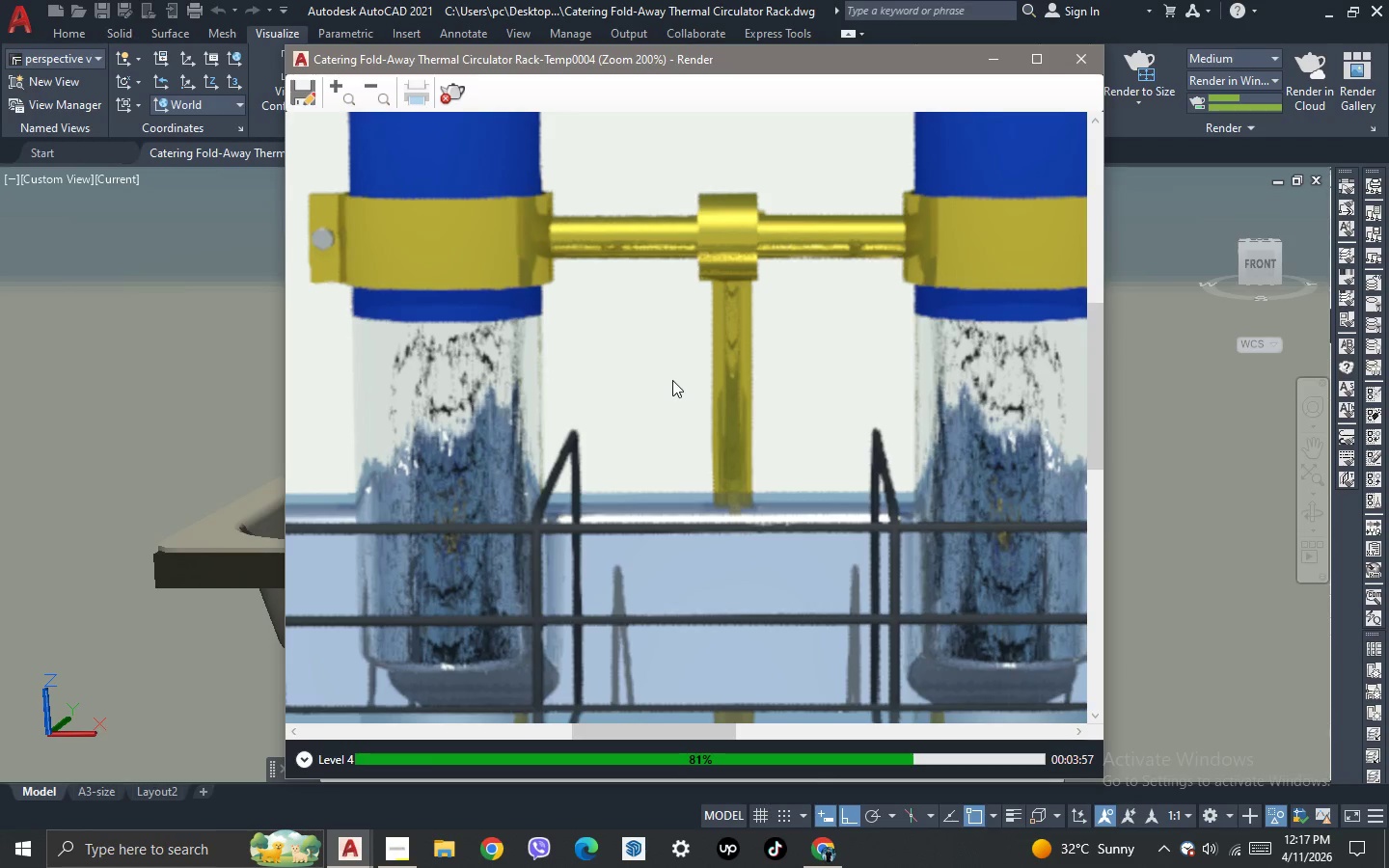 
scroll: coordinate [672, 380], scroll_direction: none, amount: 0.0
 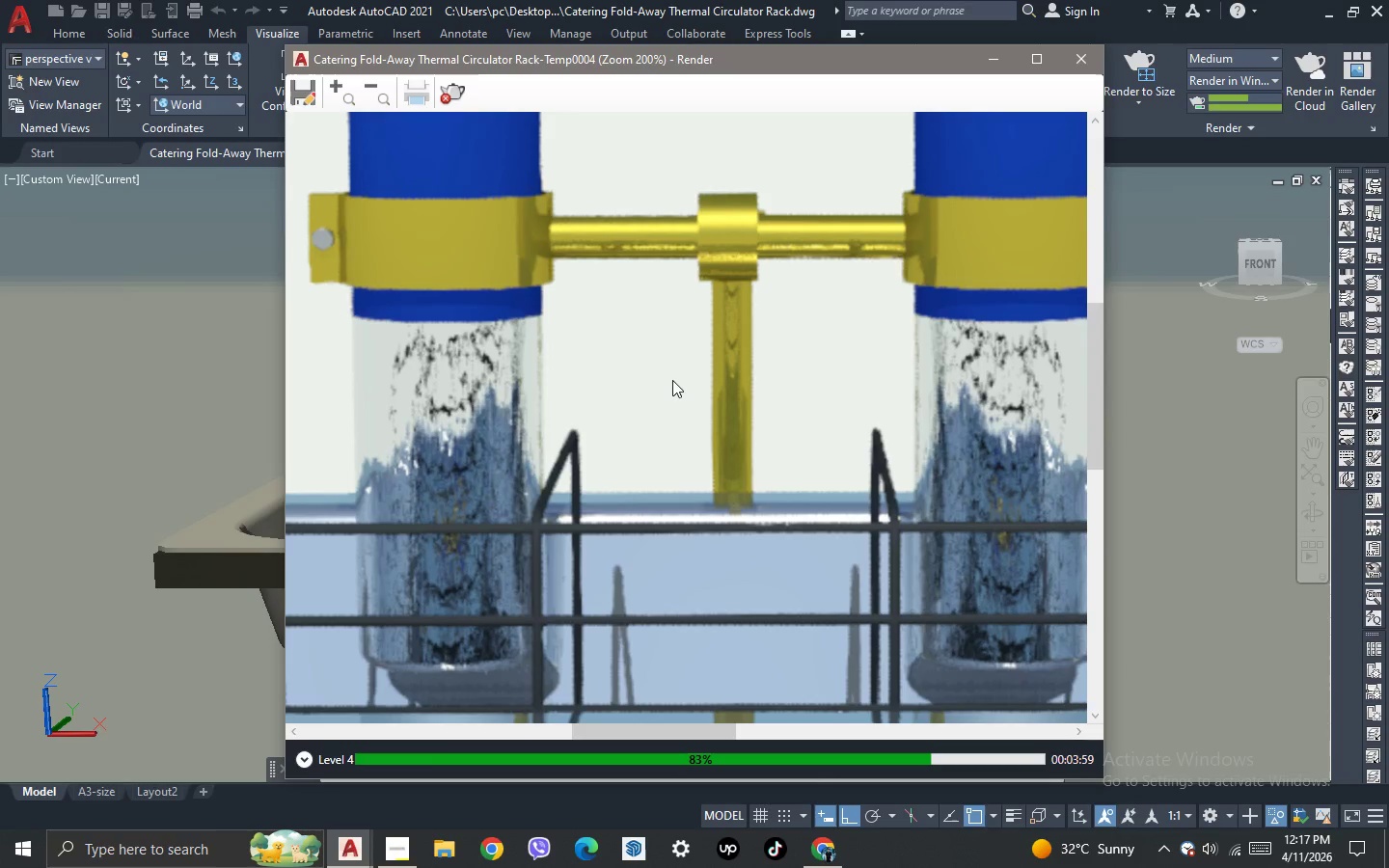 
scroll: coordinate [672, 380], scroll_direction: up, amount: 1.0
 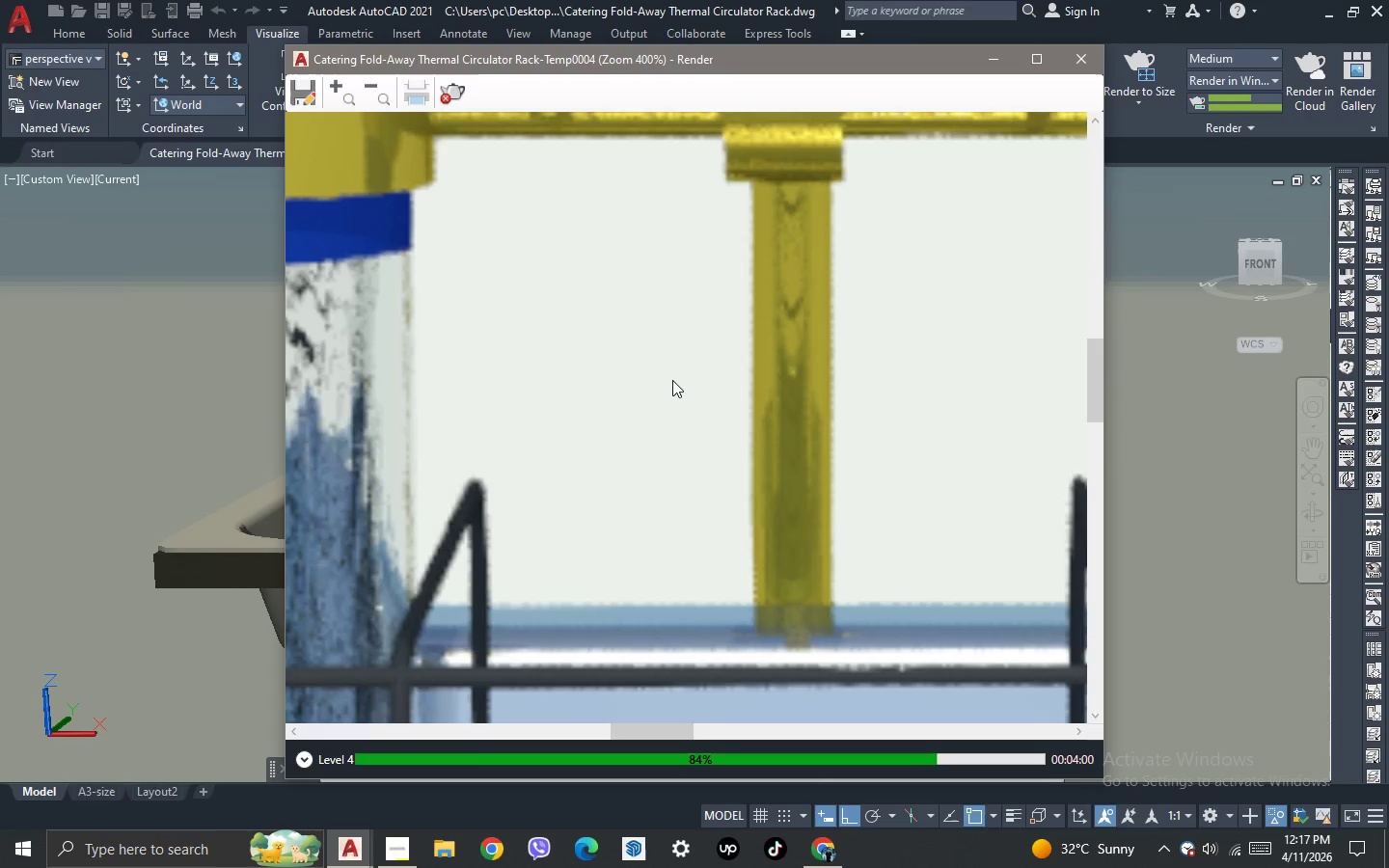 
scroll: coordinate [672, 380], scroll_direction: down, amount: 1.0
 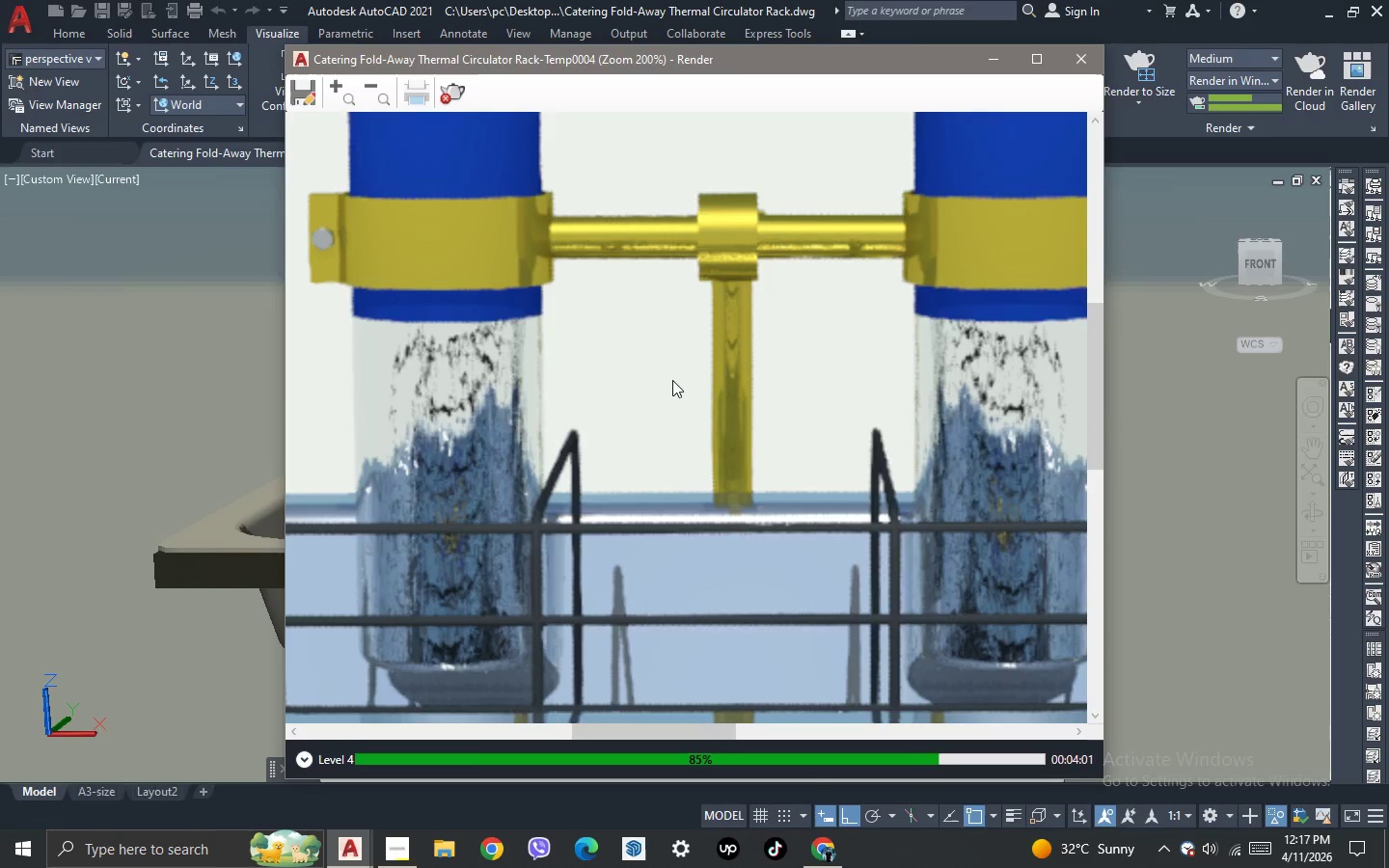 
scroll: coordinate [672, 380], scroll_direction: up, amount: 1.0
 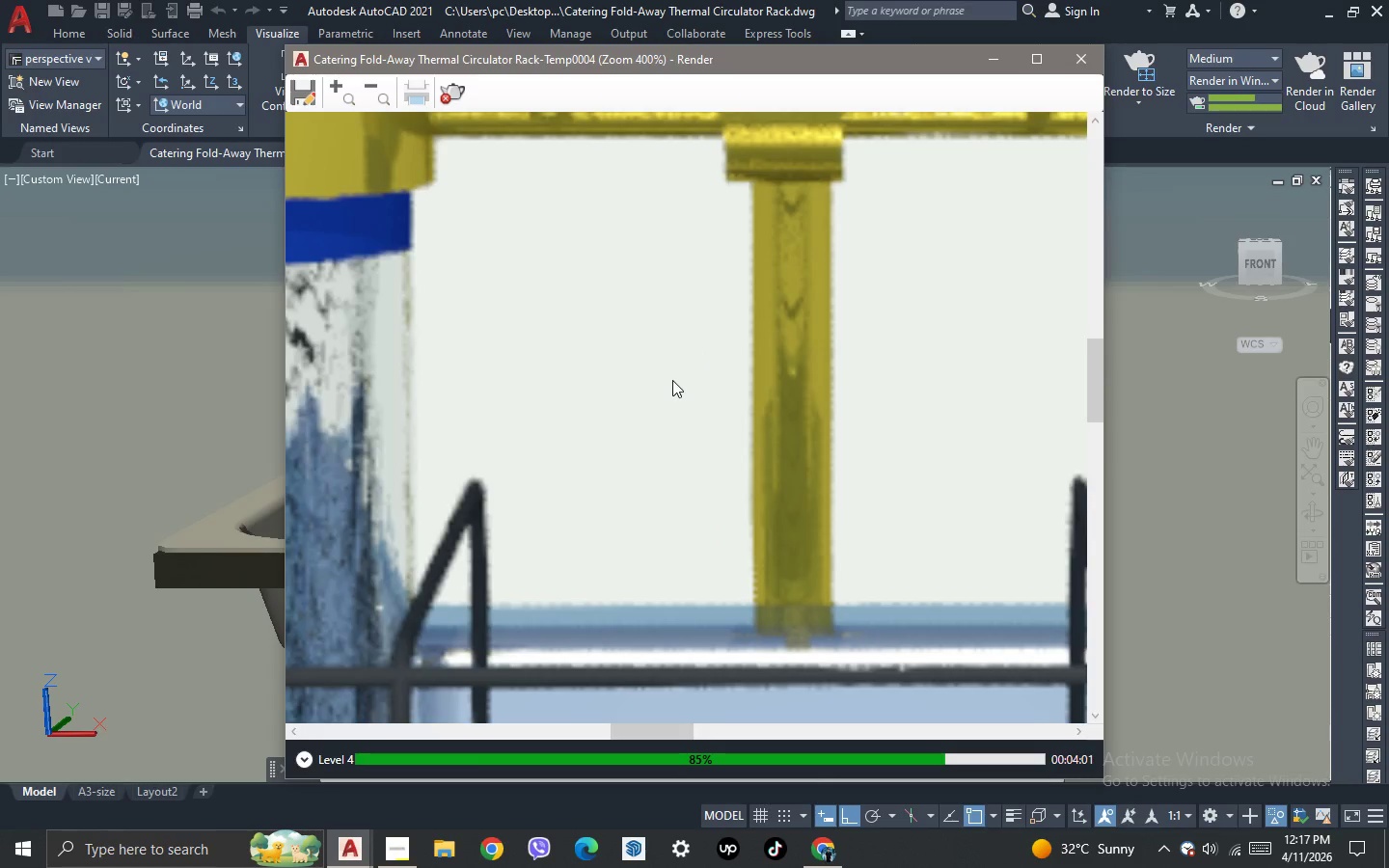 
scroll: coordinate [672, 380], scroll_direction: down, amount: 3.0
 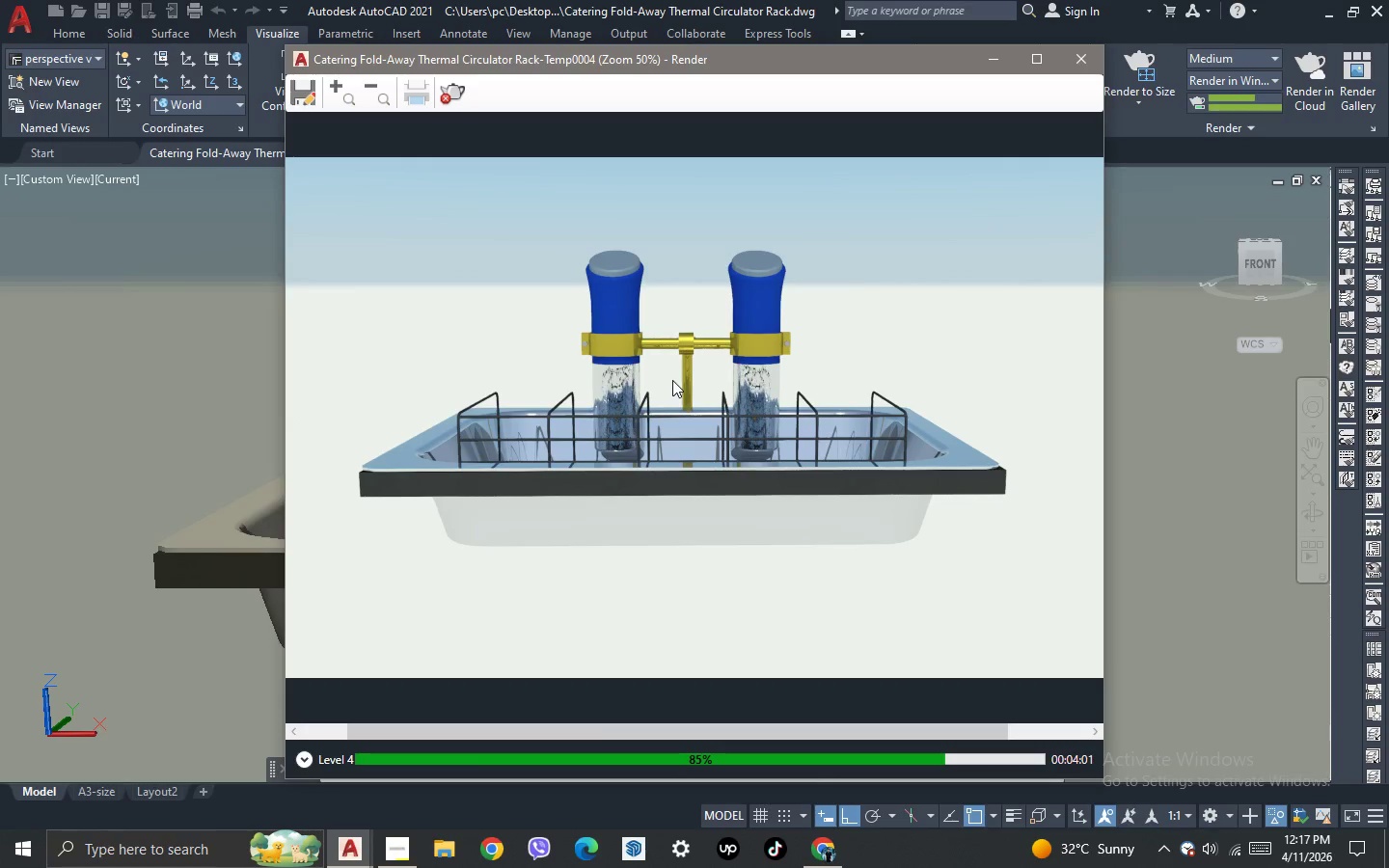 
scroll: coordinate [672, 380], scroll_direction: up, amount: 1.0
 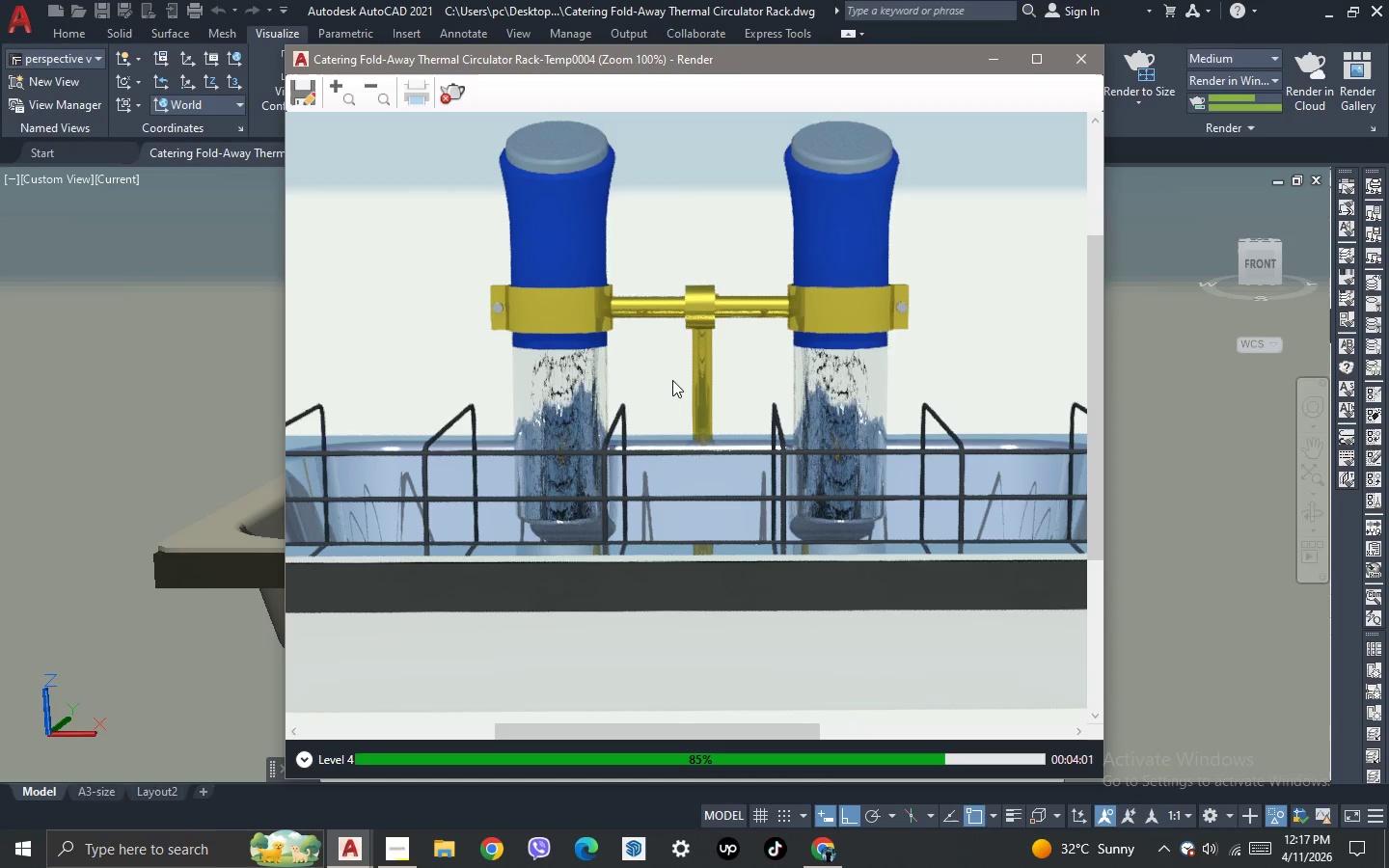 
scroll: coordinate [672, 380], scroll_direction: down, amount: 1.0
 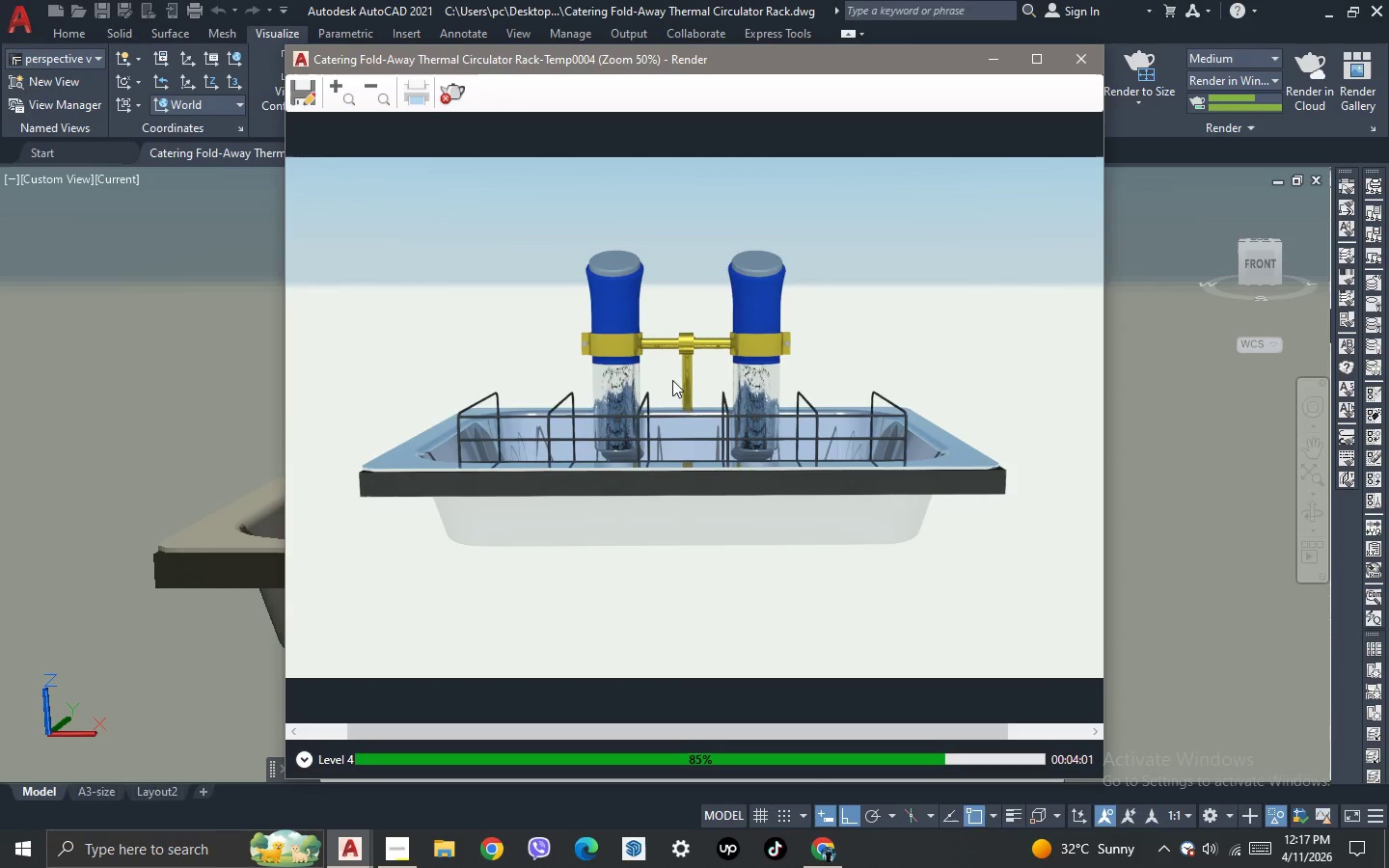 
scroll: coordinate [672, 380], scroll_direction: none, amount: 0.0
 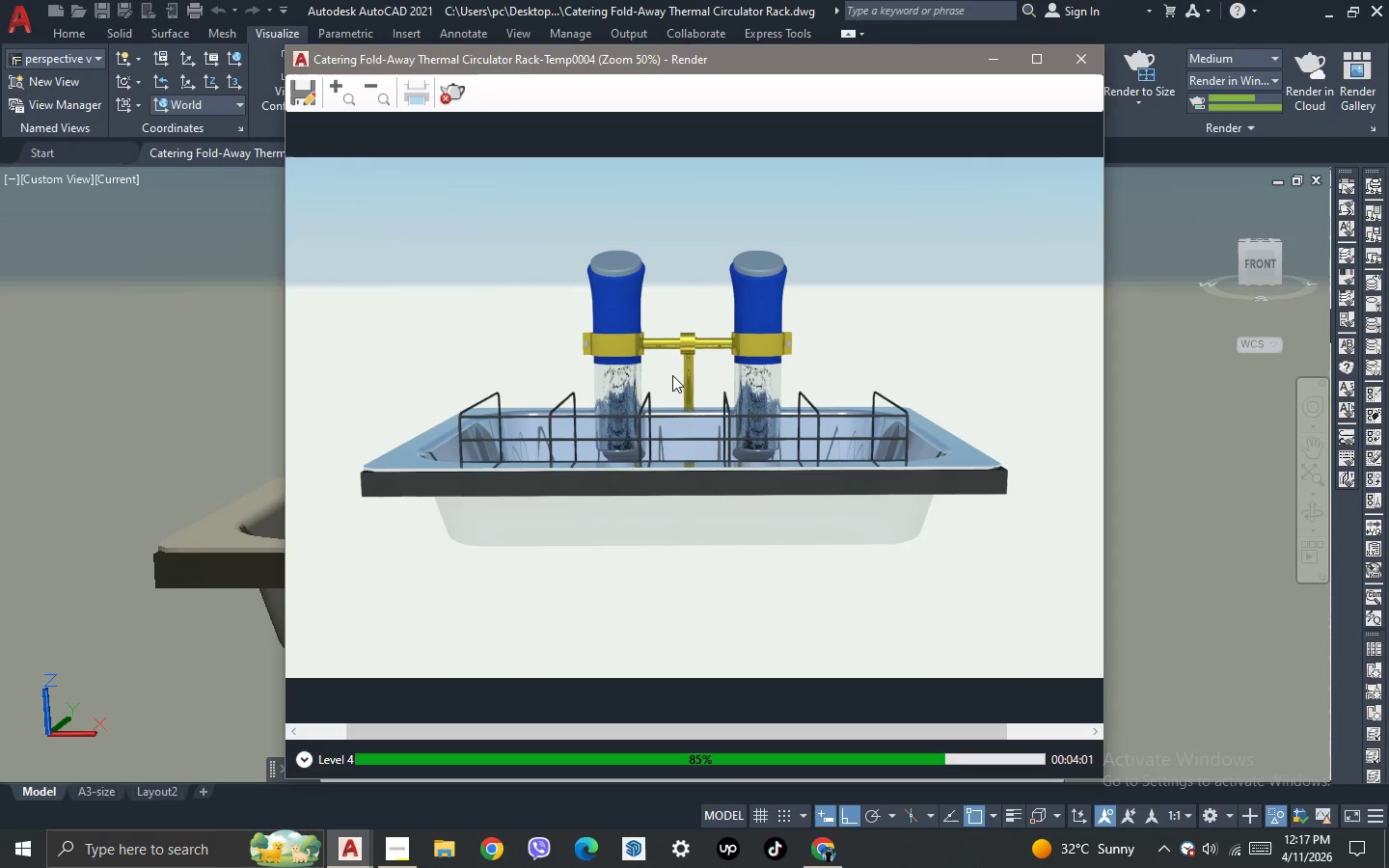 
scroll: coordinate [674, 363], scroll_direction: down, amount: 1.0
 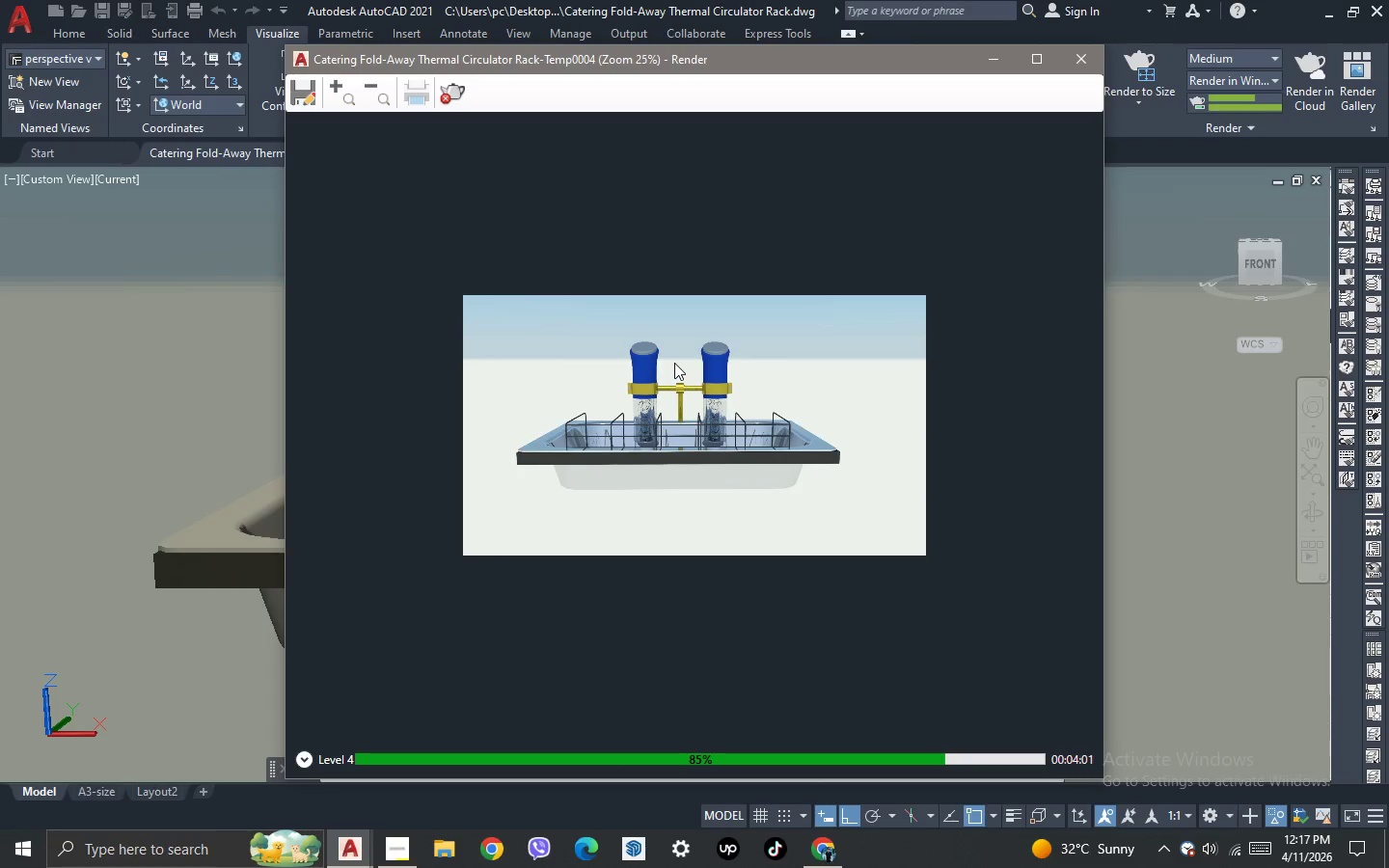 
scroll: coordinate [674, 363], scroll_direction: up, amount: 1.0
 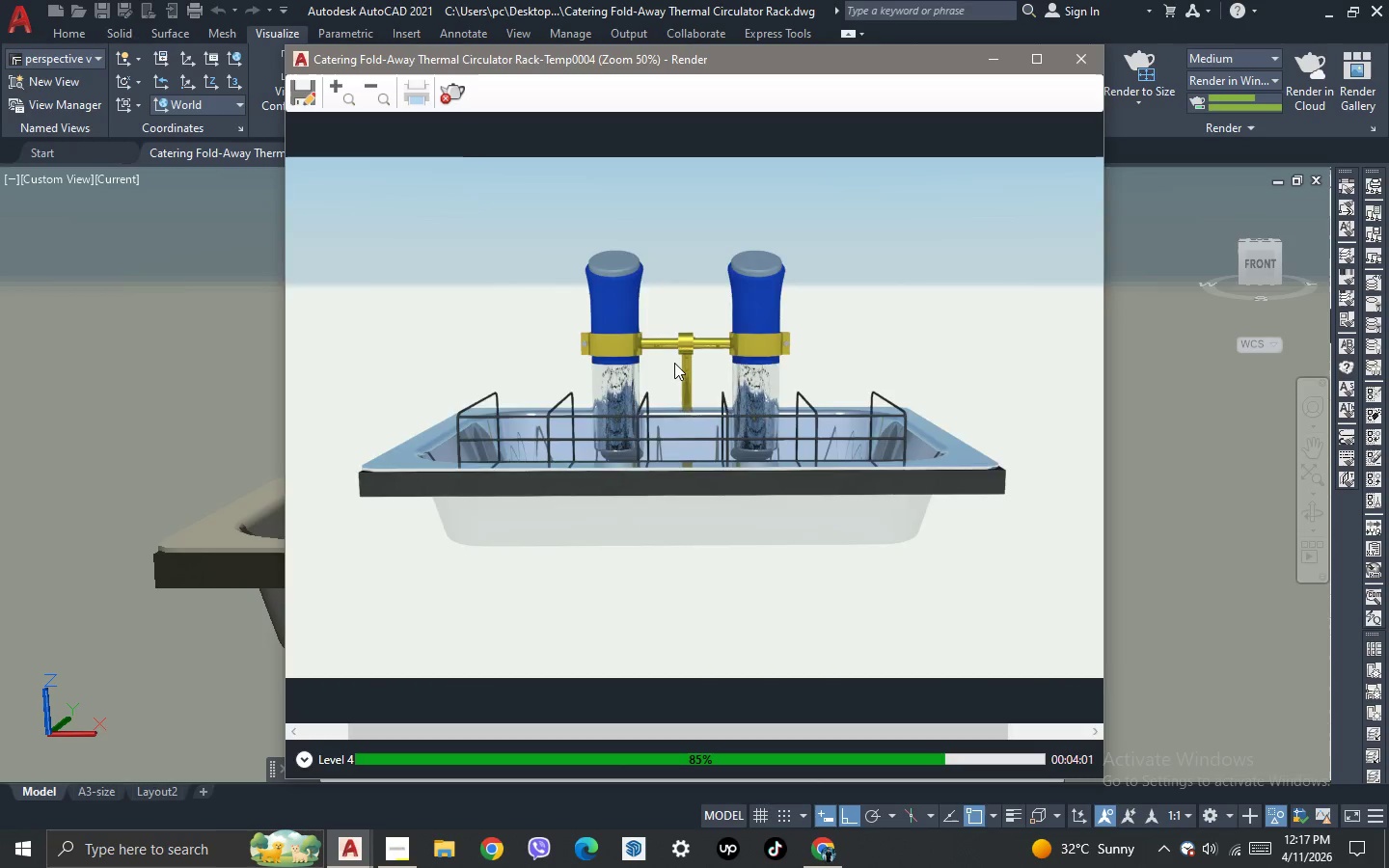 
scroll: coordinate [674, 363], scroll_direction: down, amount: 1.0
 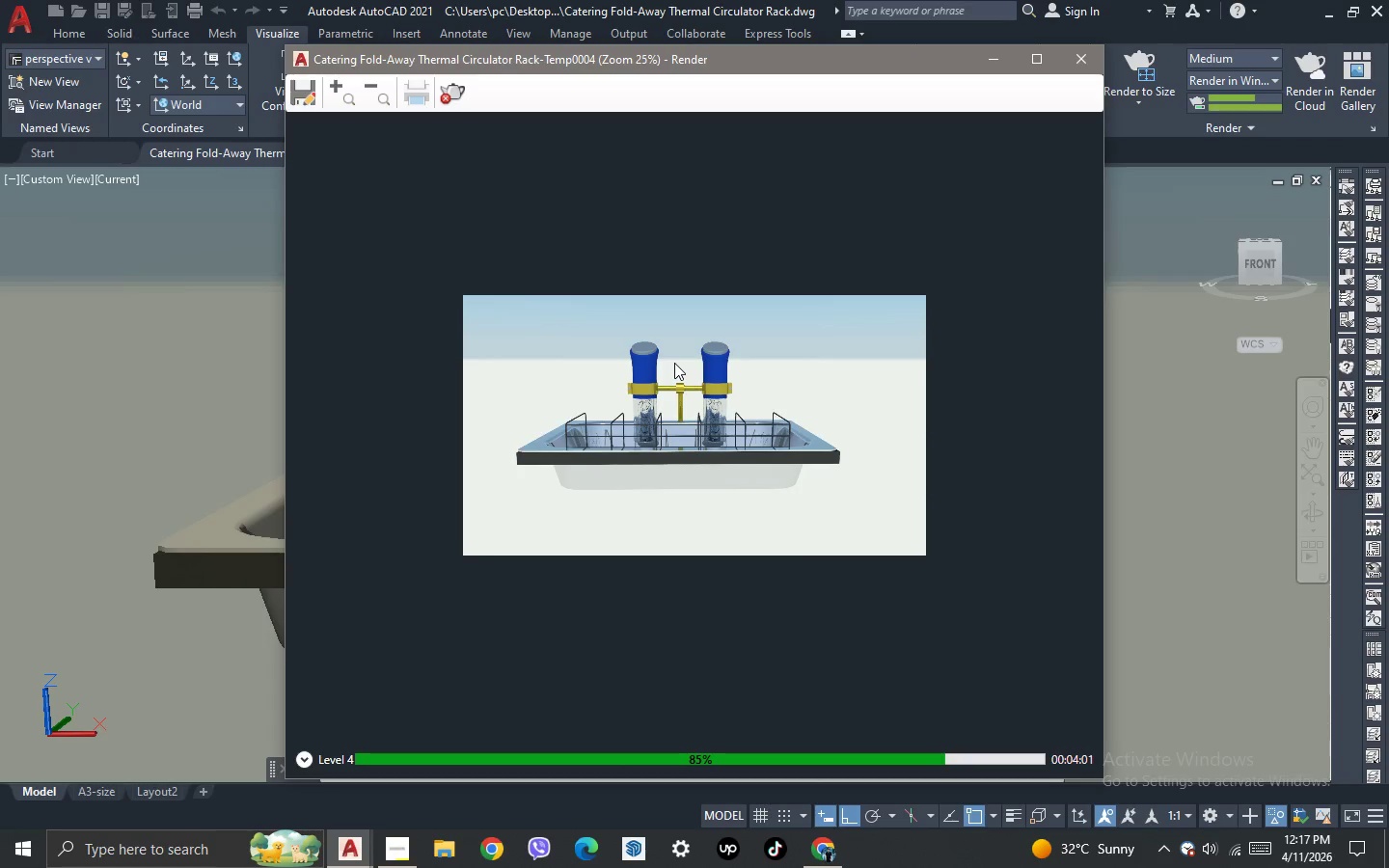 
scroll: coordinate [674, 363], scroll_direction: up, amount: 1.0
 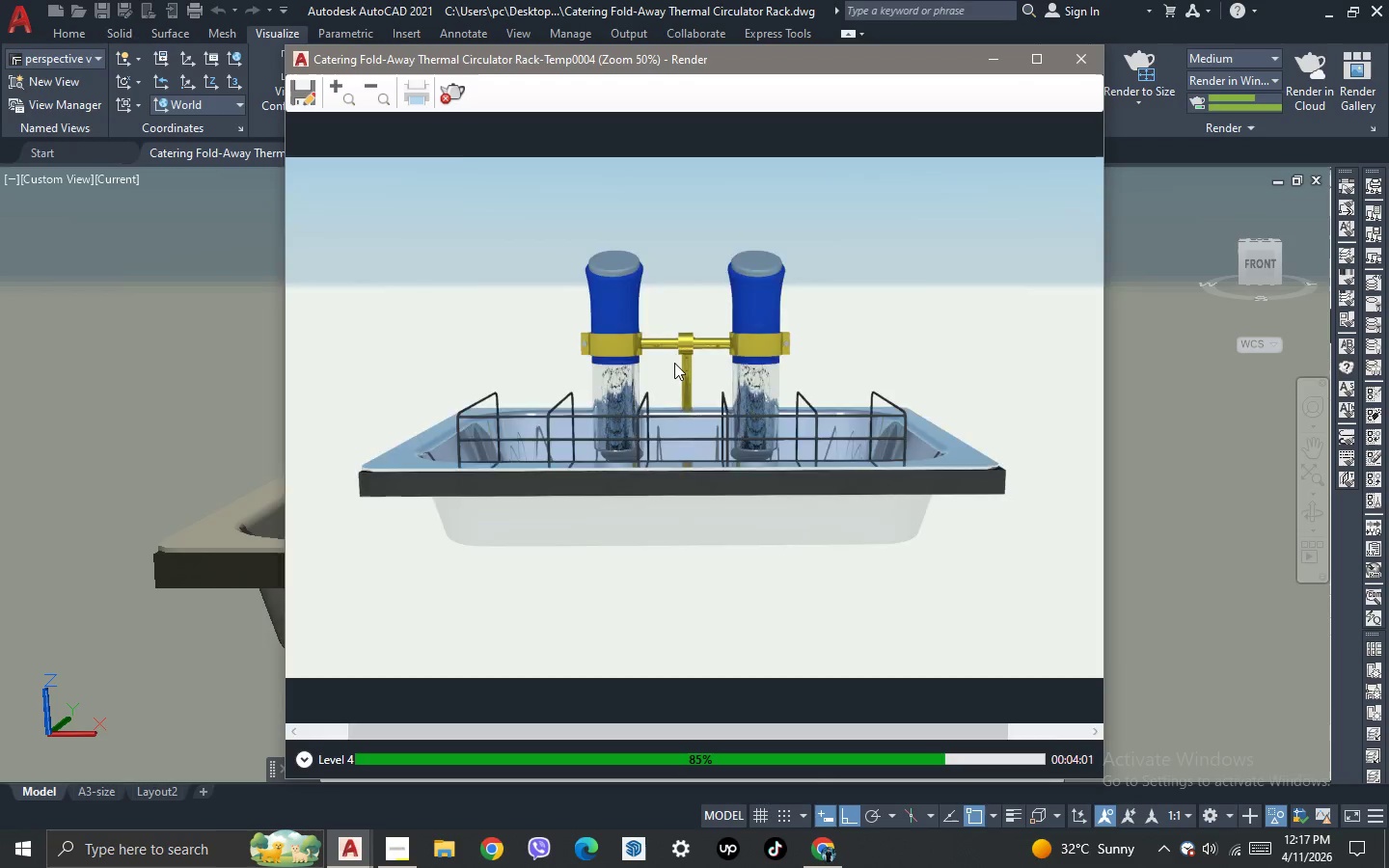 
scroll: coordinate [674, 363], scroll_direction: down, amount: 1.0
 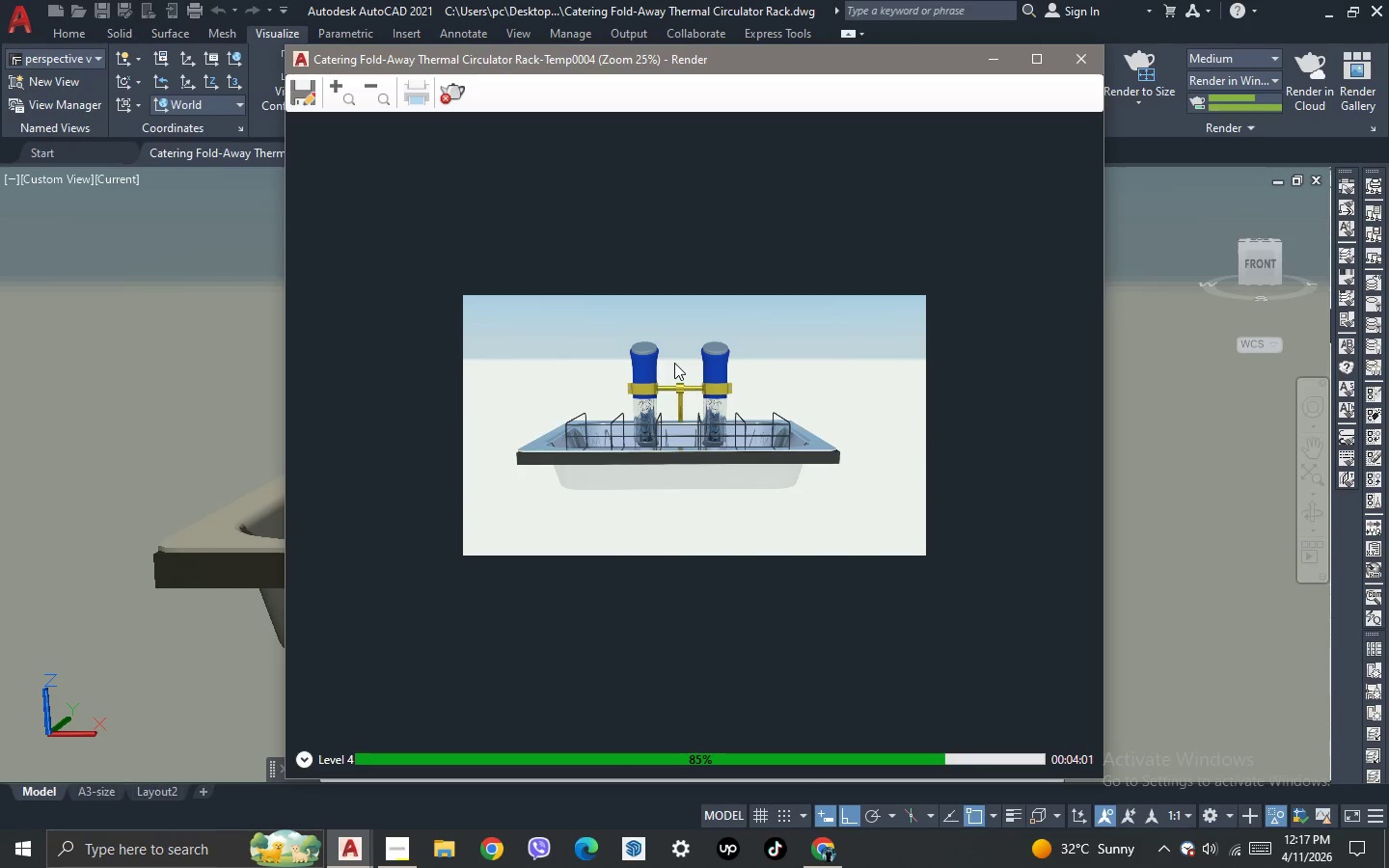 
scroll: coordinate [674, 363], scroll_direction: up, amount: 1.0
 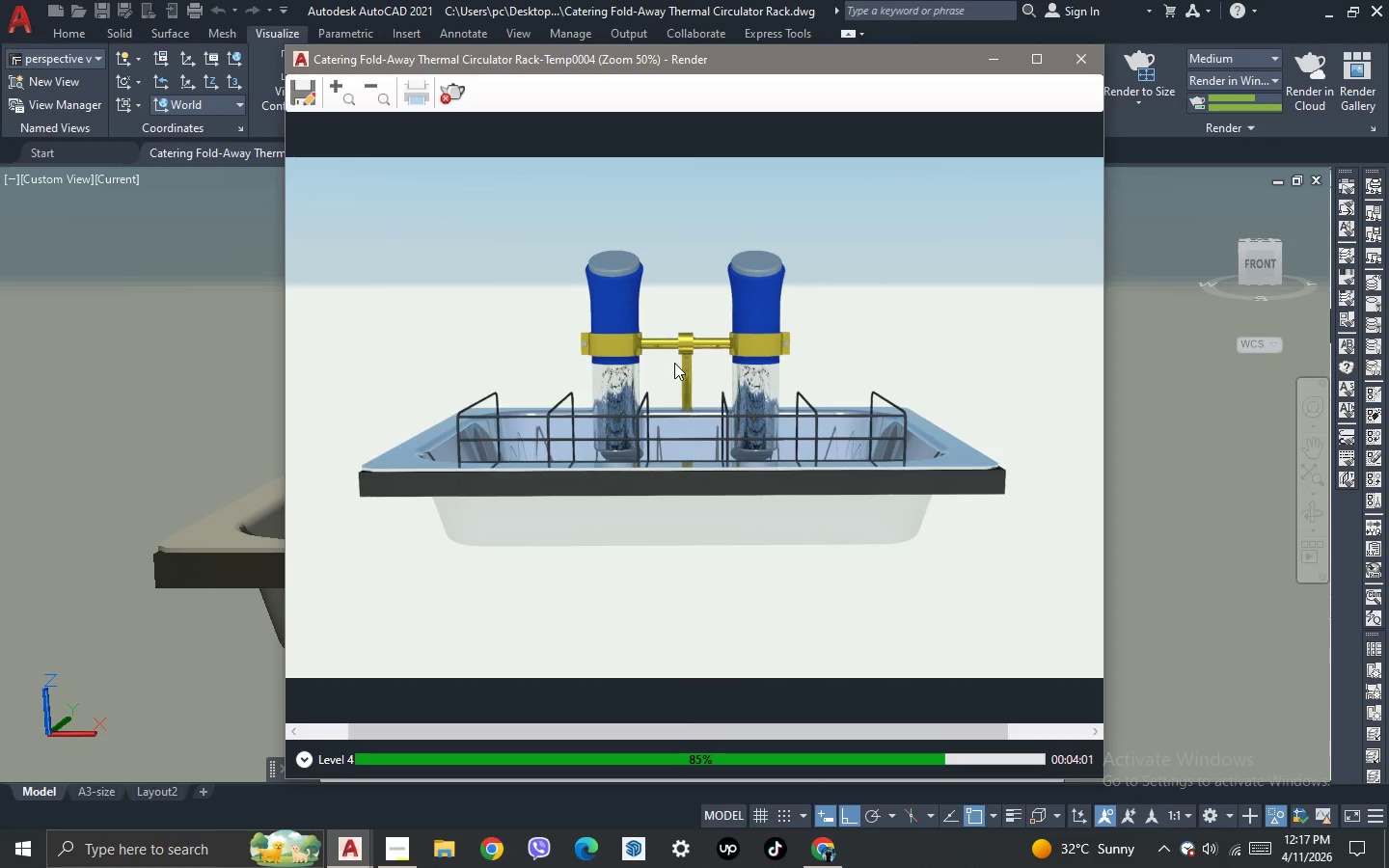 
scroll: coordinate [674, 363], scroll_direction: none, amount: 0.0
 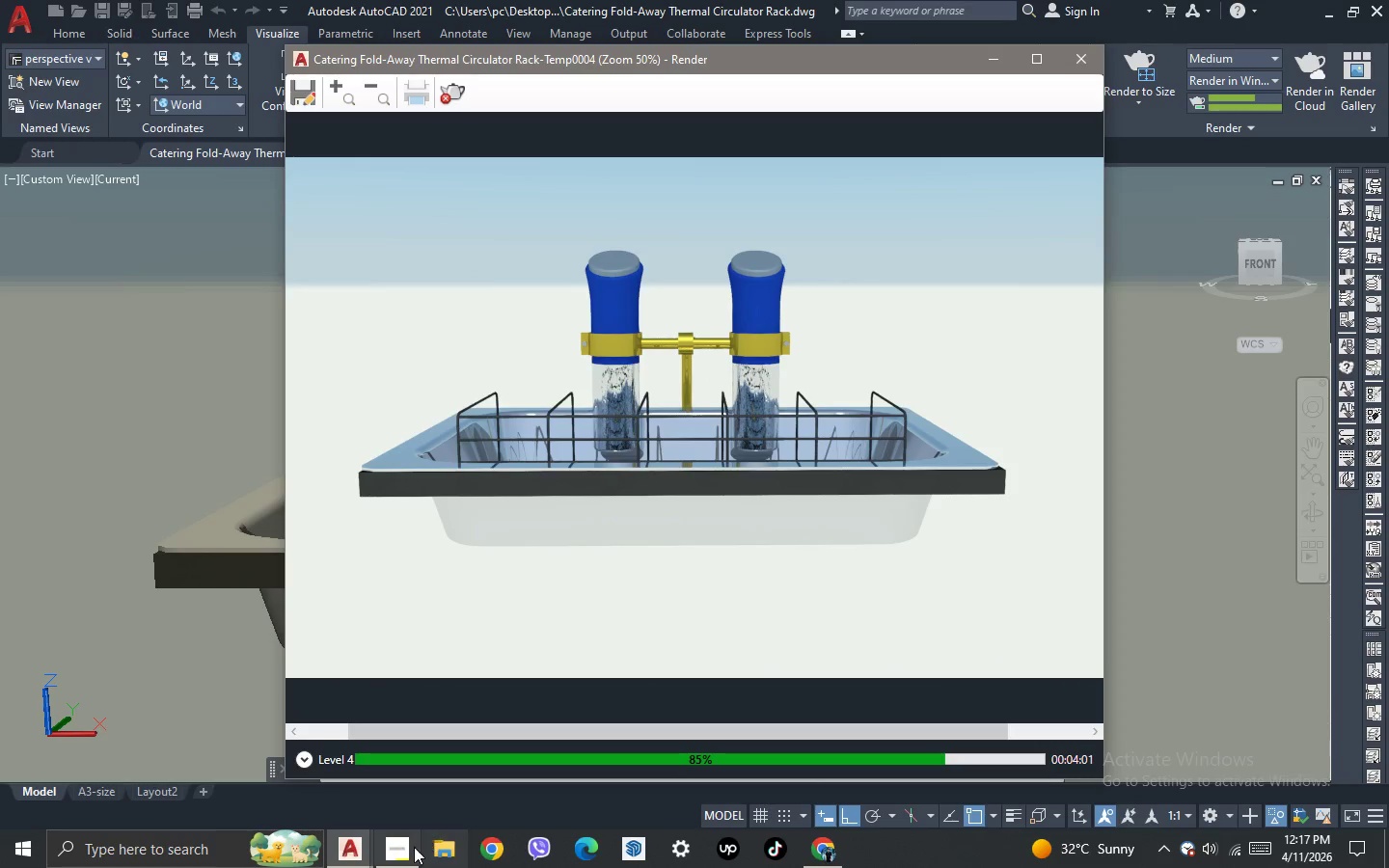 
left_click([405, 854])